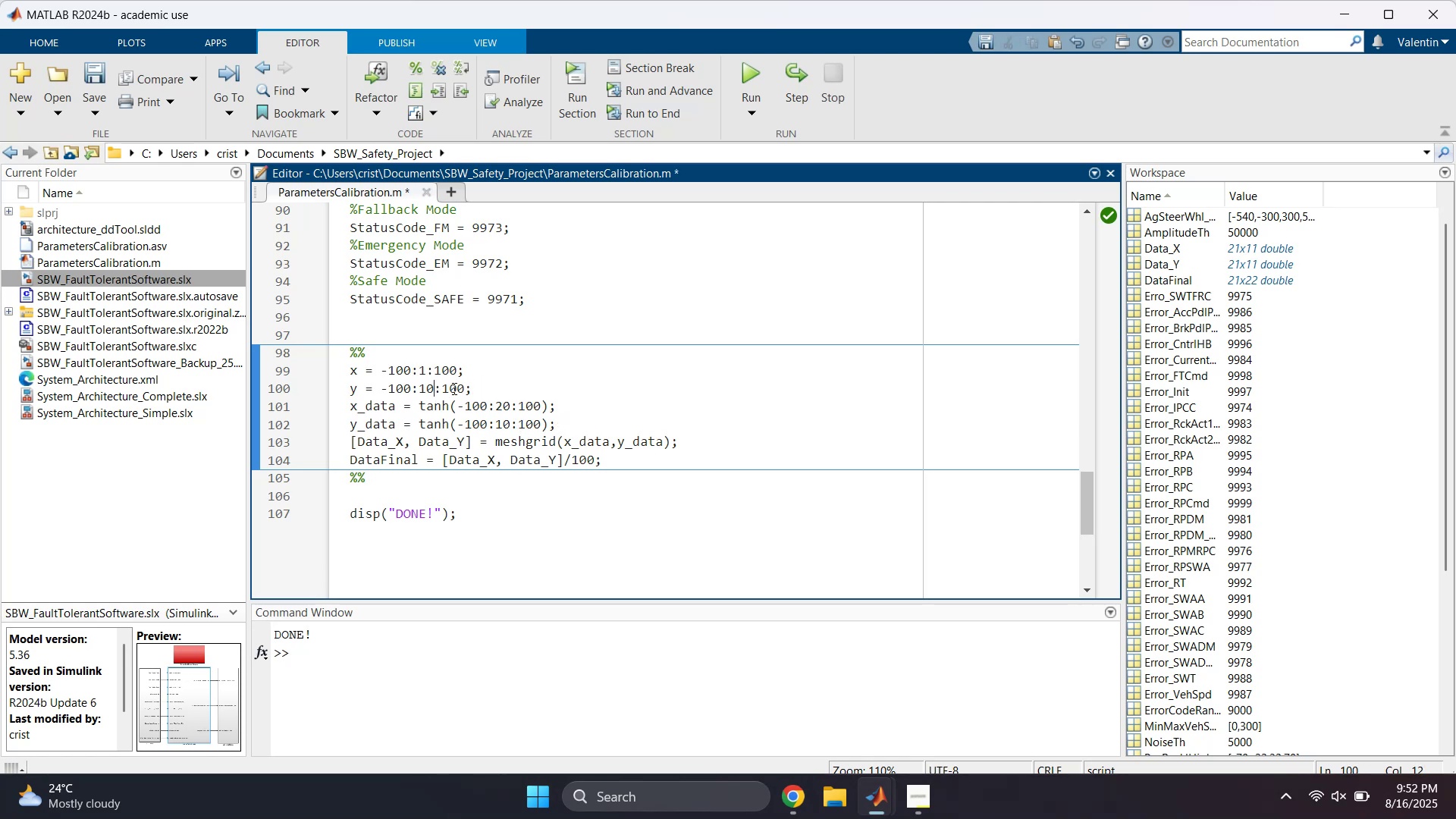 
key(Backspace)
 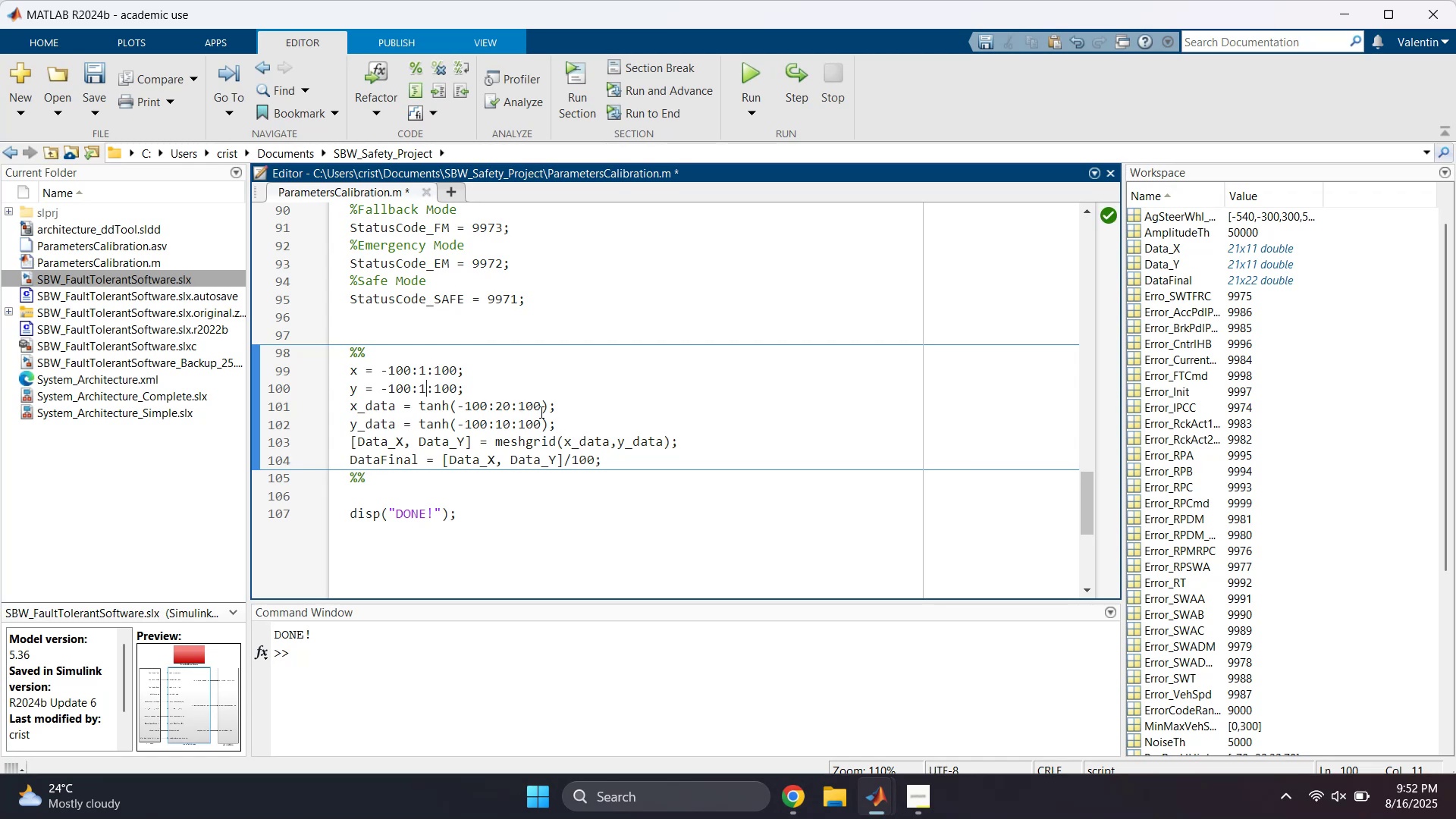 
left_click([511, 412])
 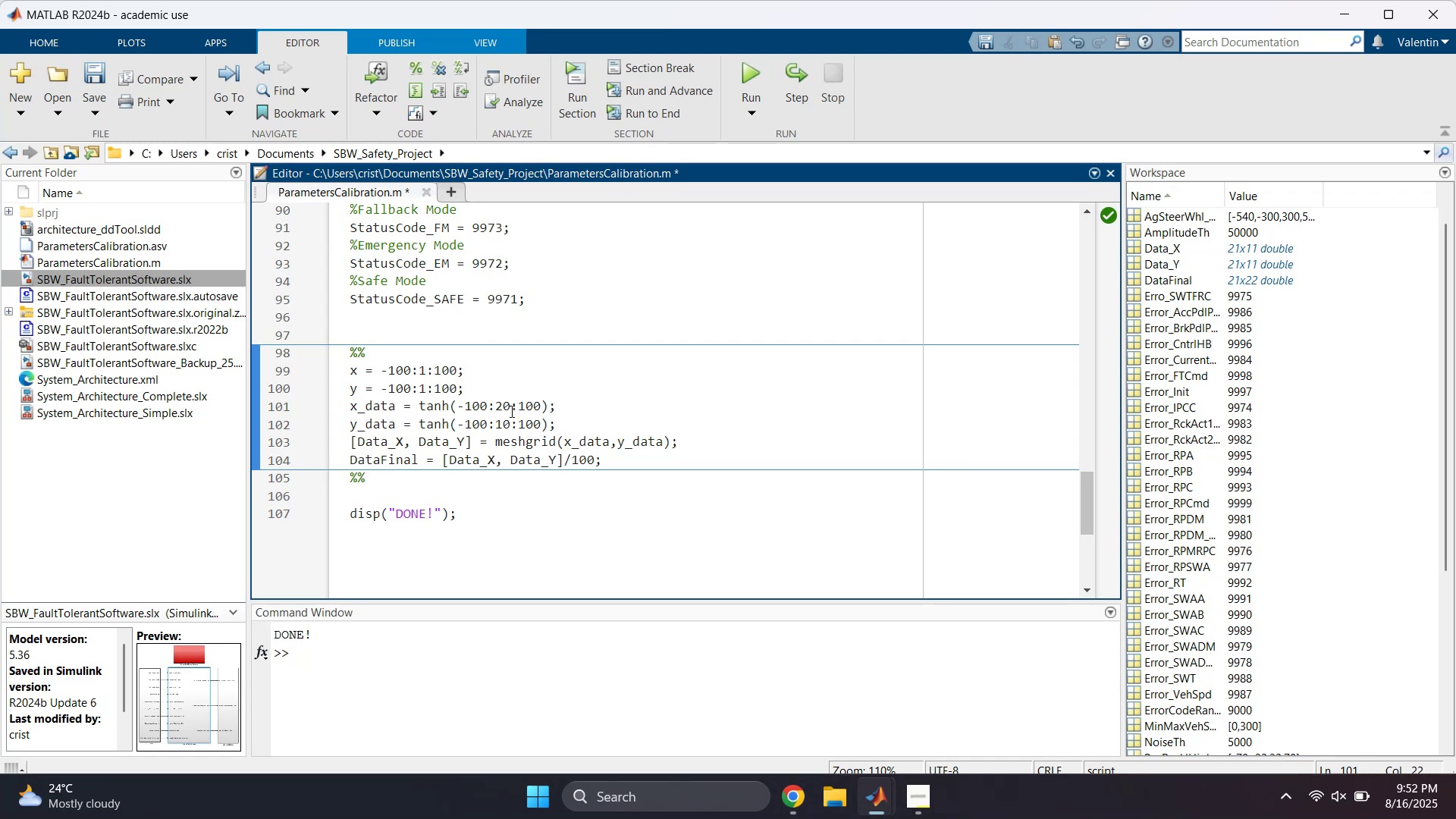 
key(Backspace)
 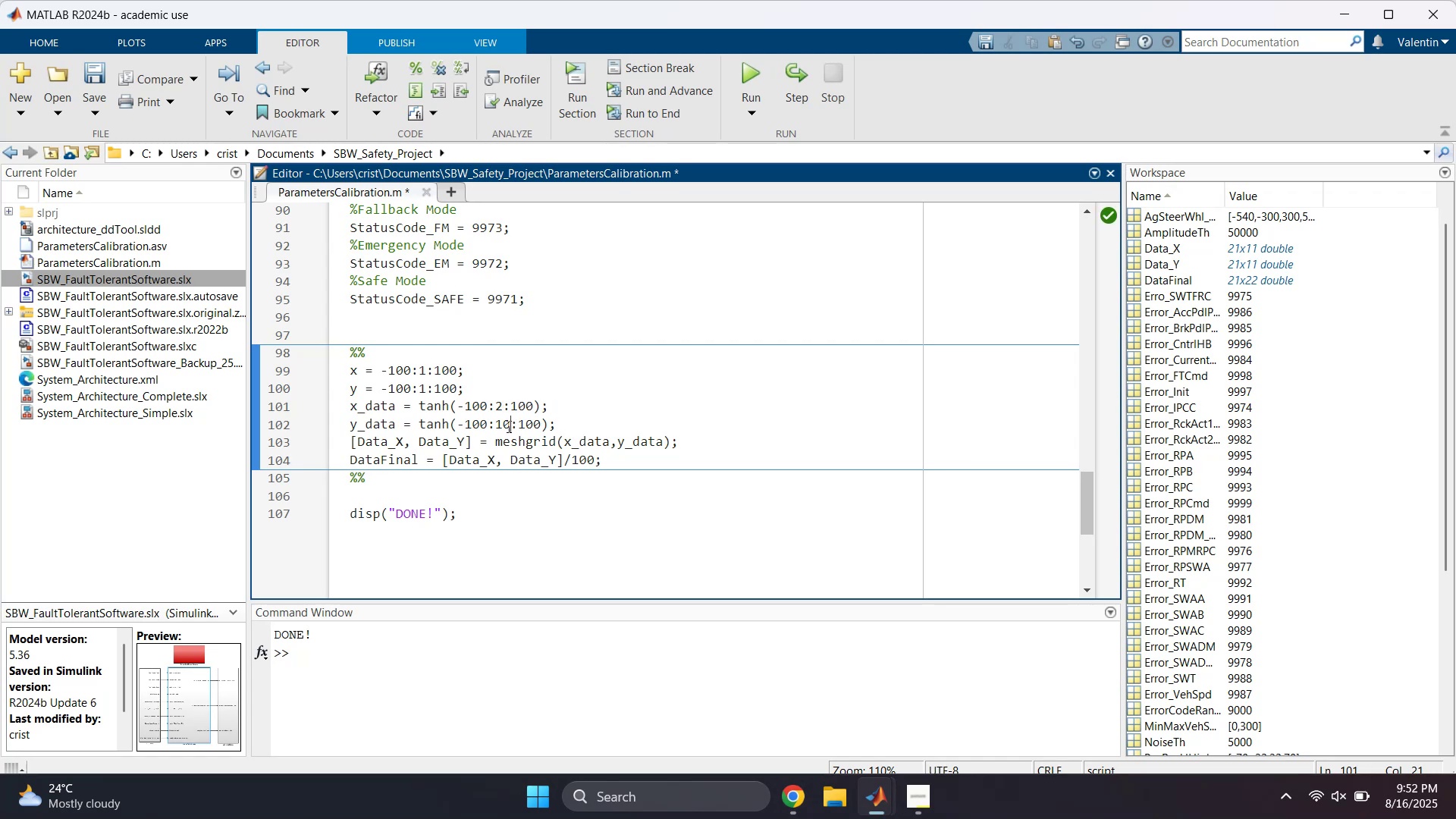 
left_click([507, 426])
 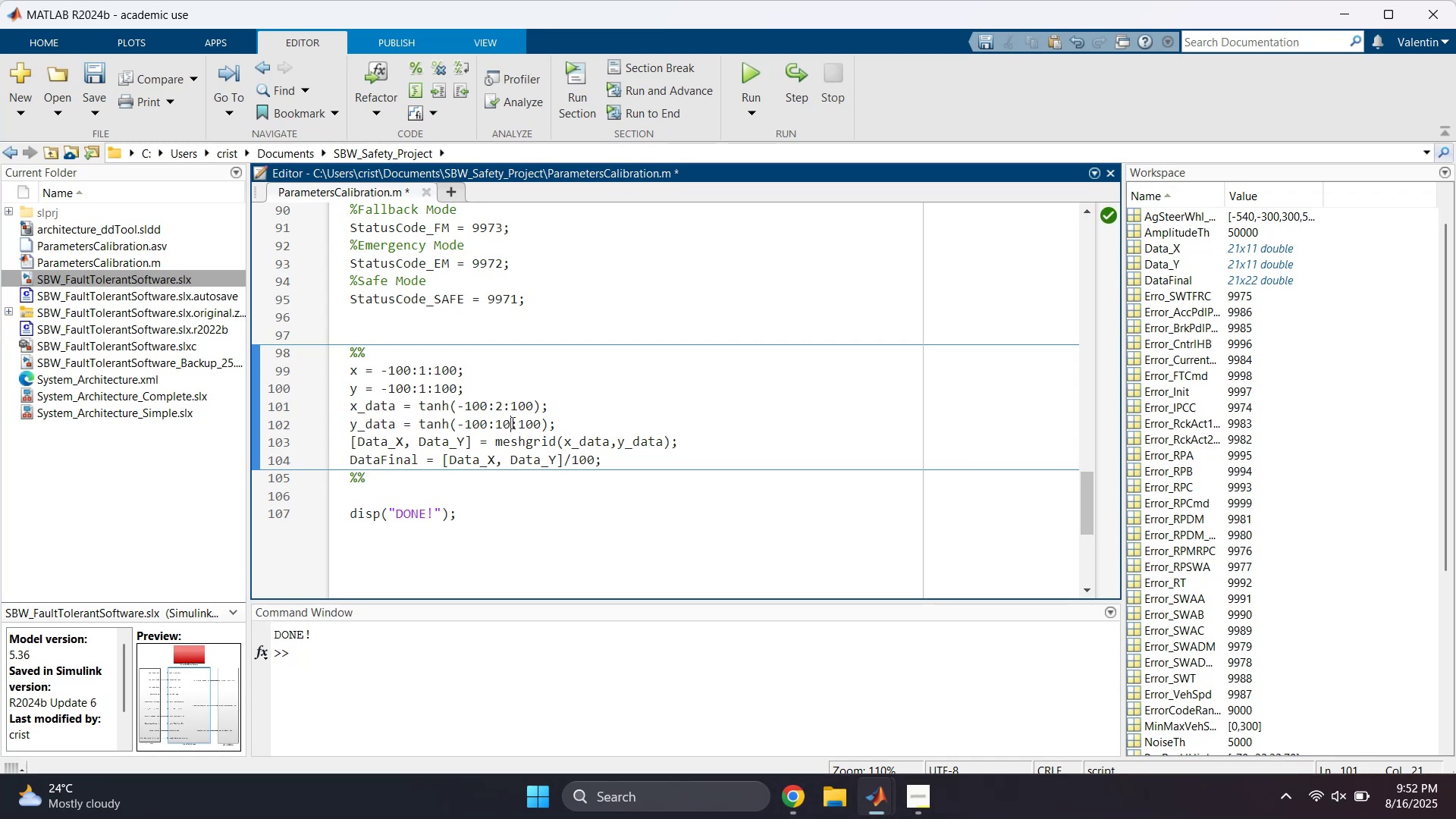 
key(Backspace)
 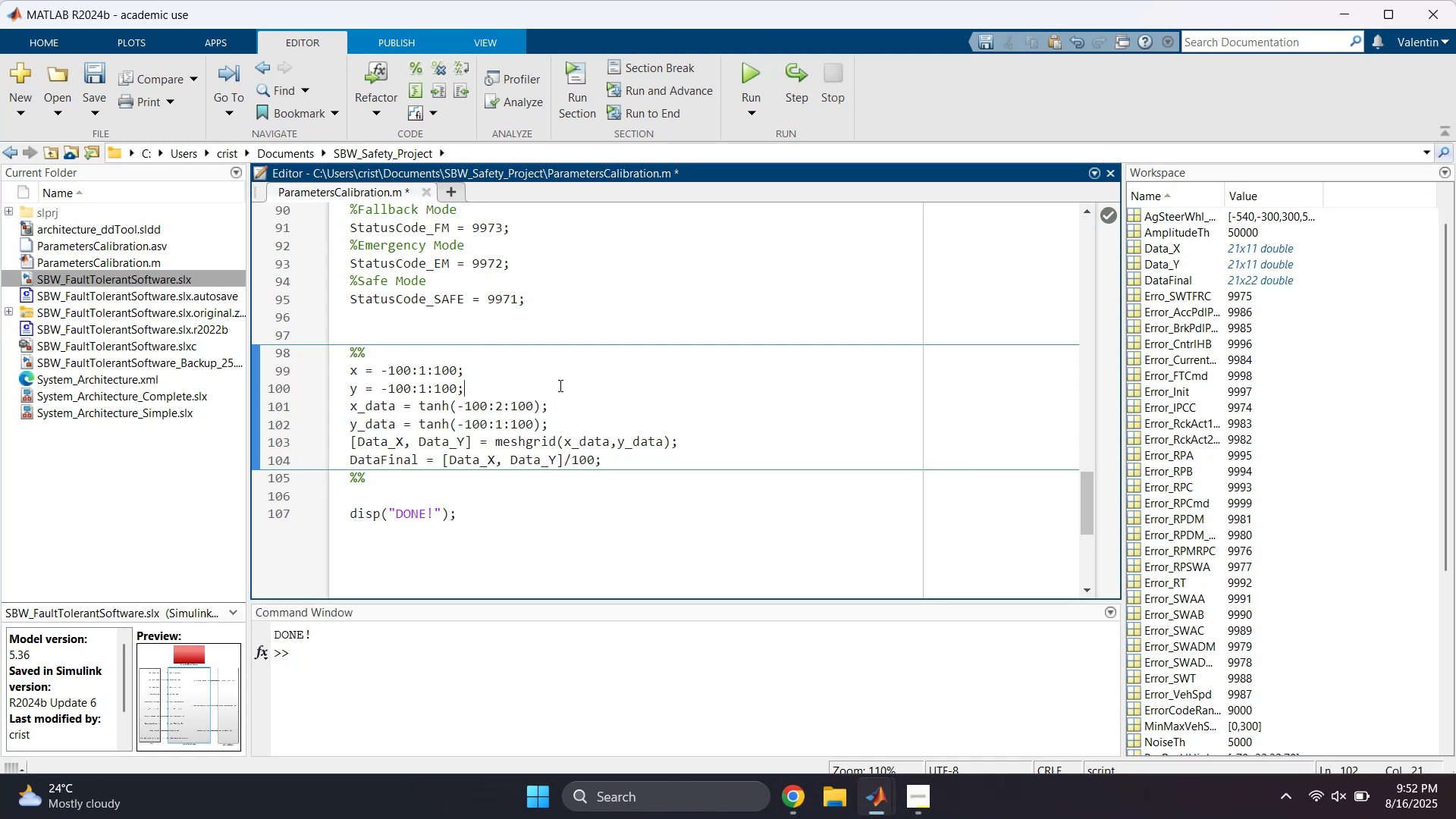 
left_click([559, 385])
 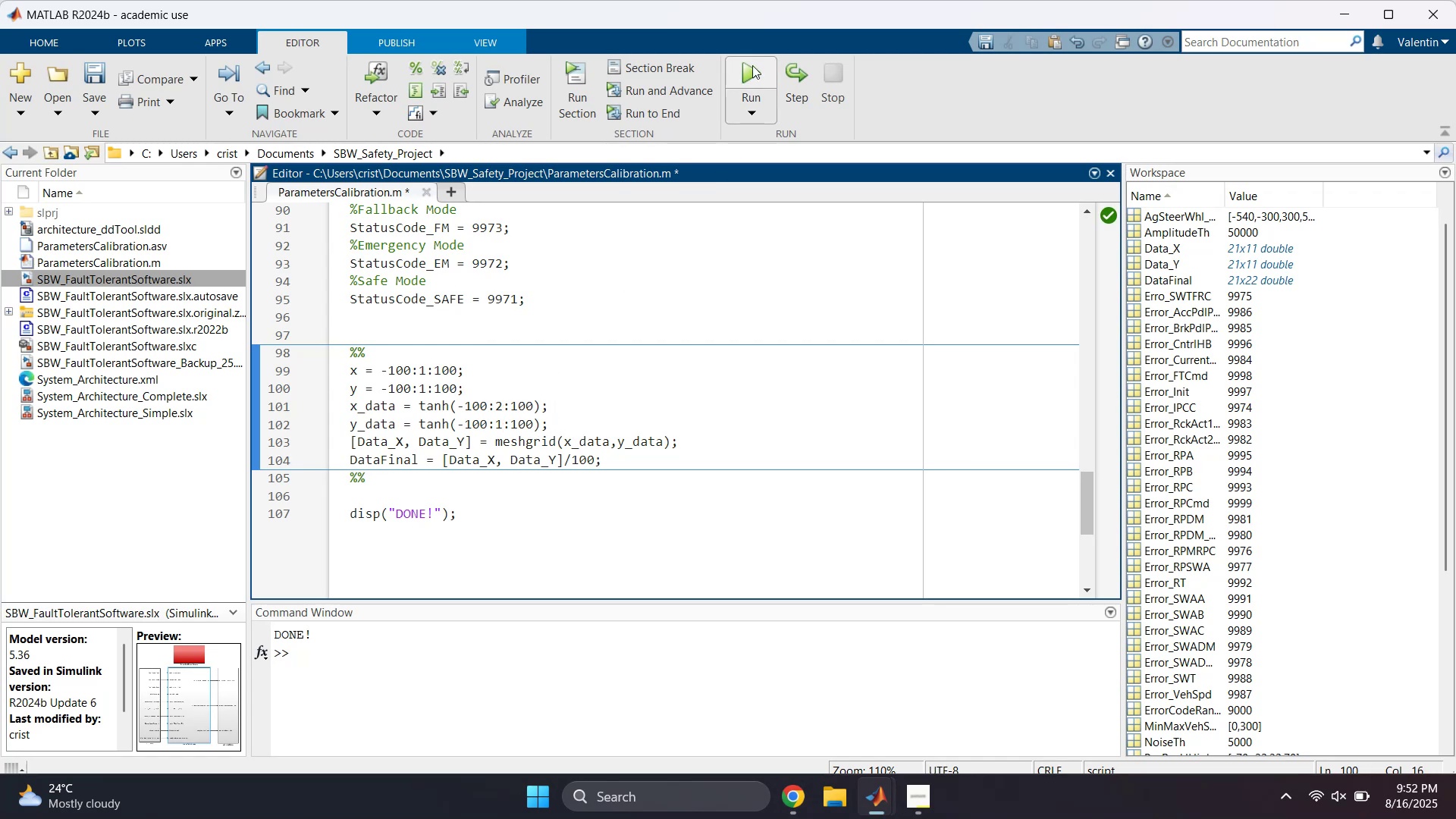 
left_click([756, 63])
 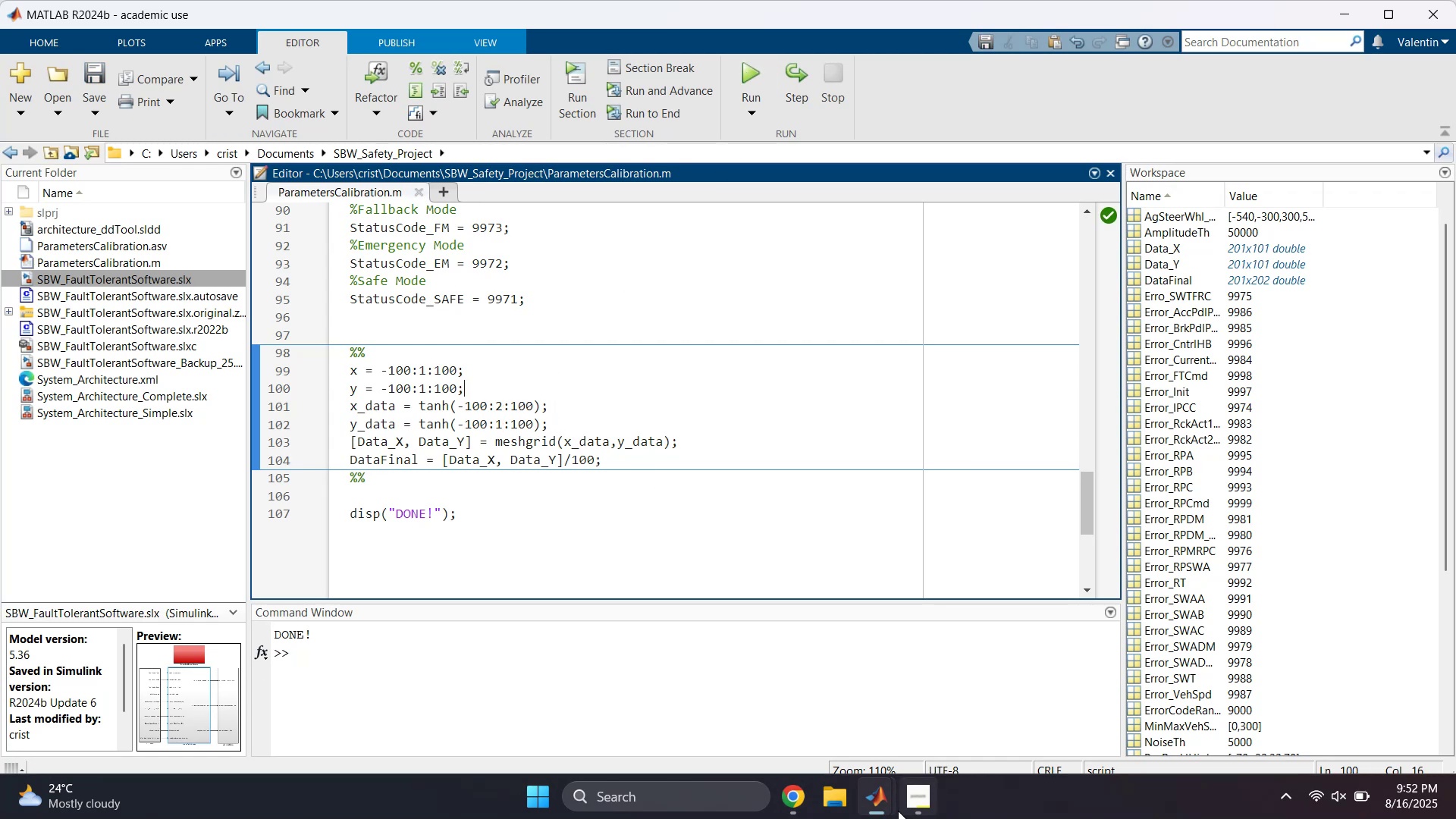 
left_click([882, 792])
 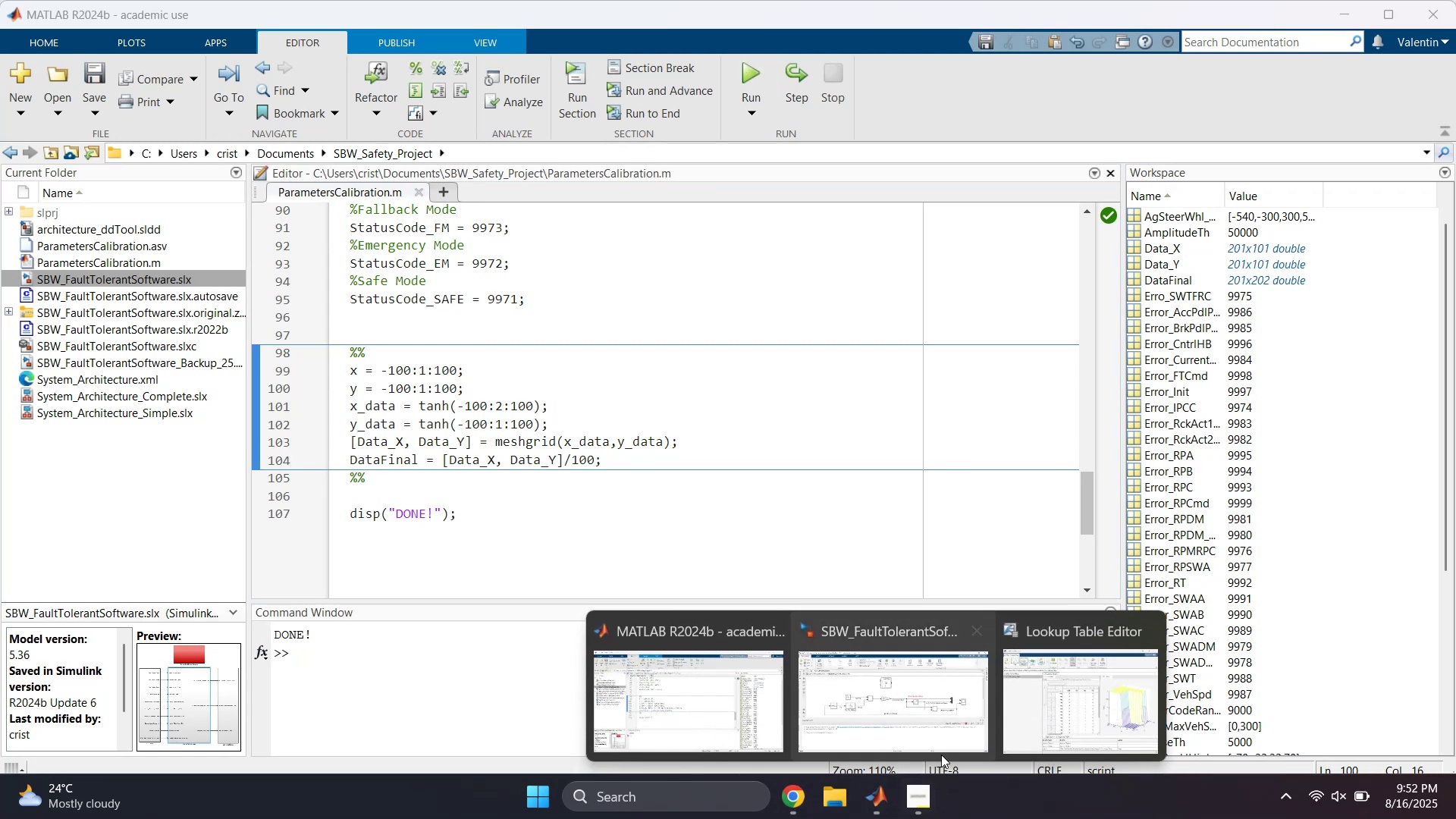 
left_click([1054, 715])
 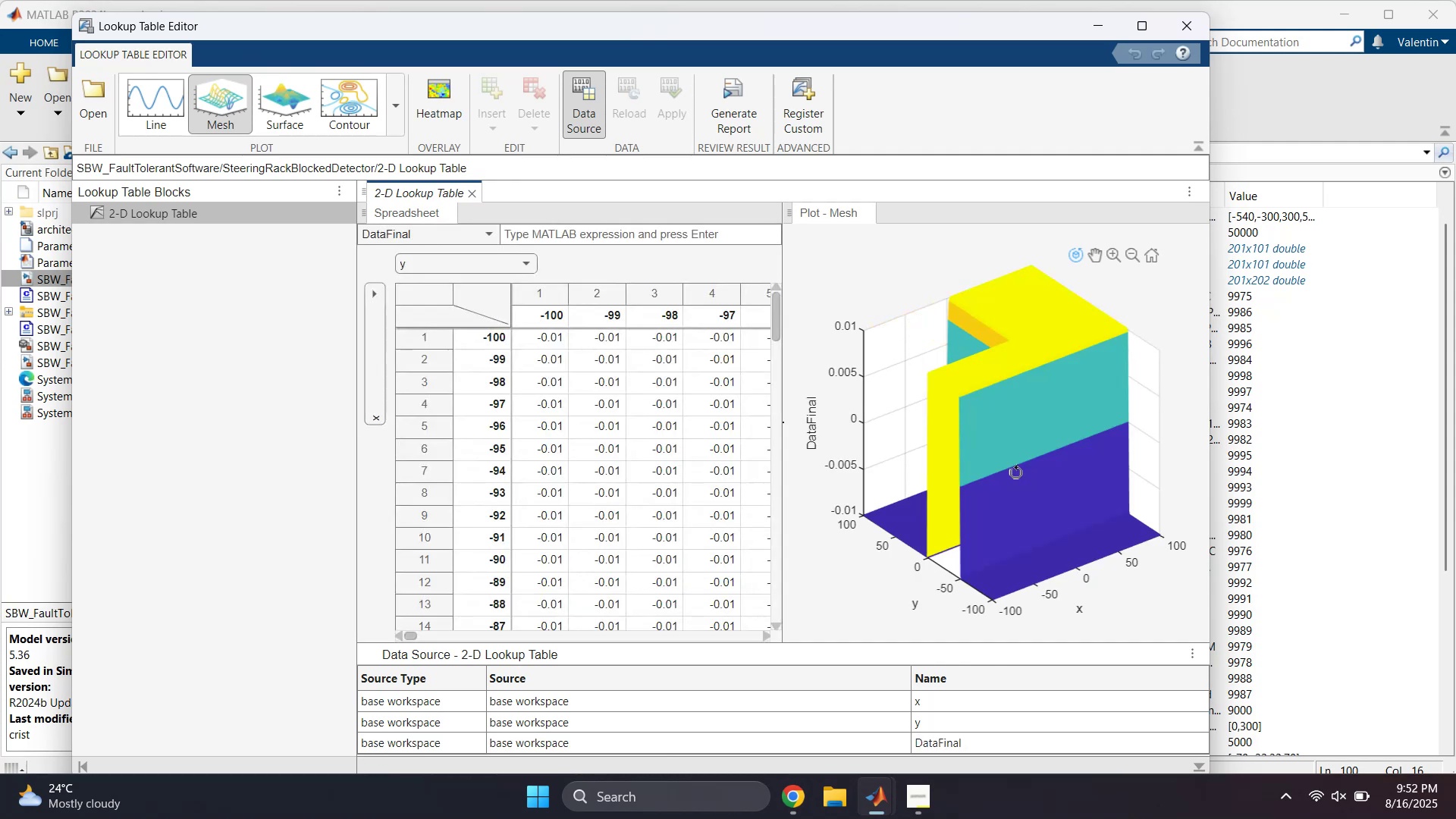 
left_click_drag(start_coordinate=[981, 441], to_coordinate=[1028, 445])
 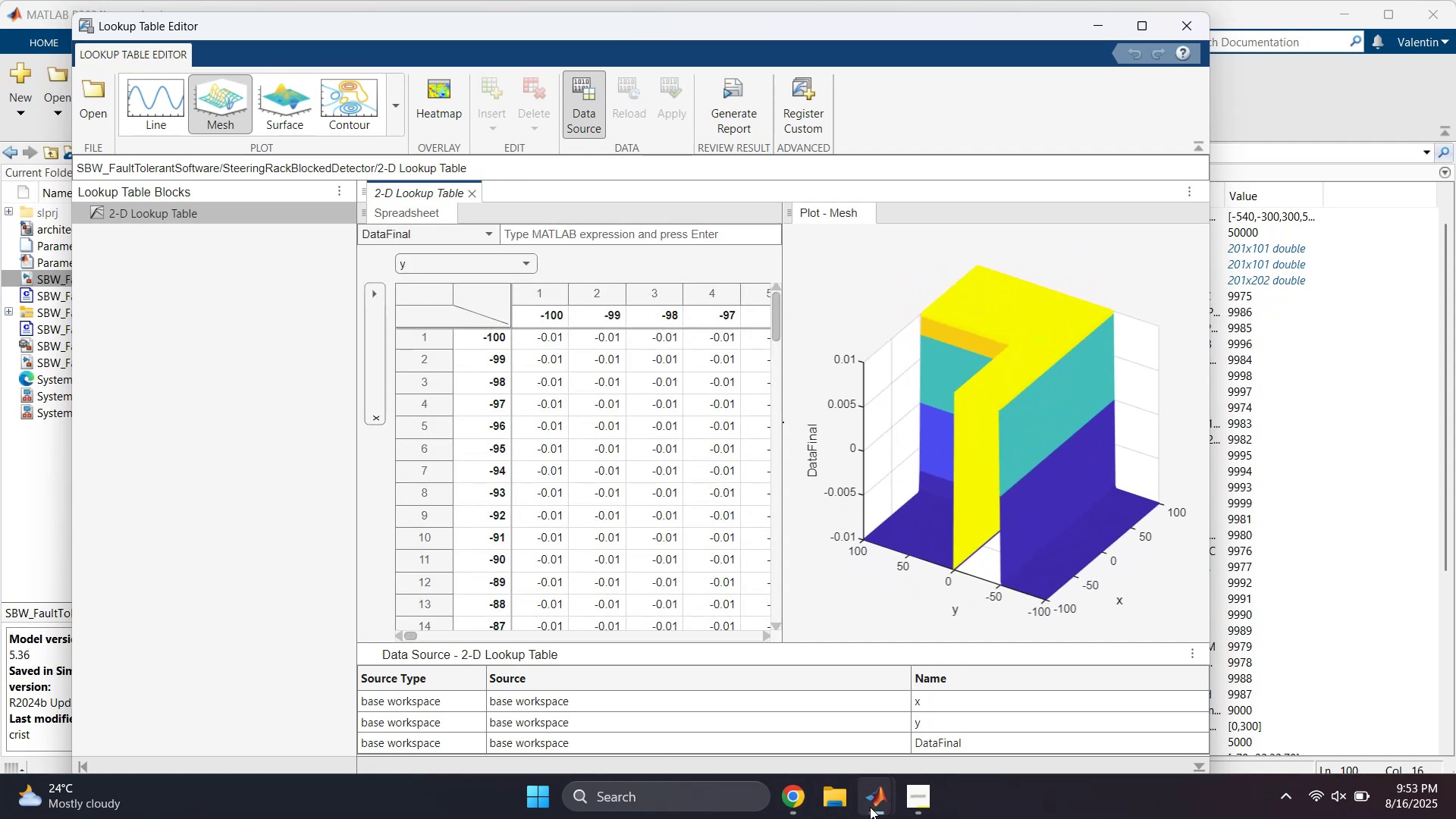 
left_click([869, 811])
 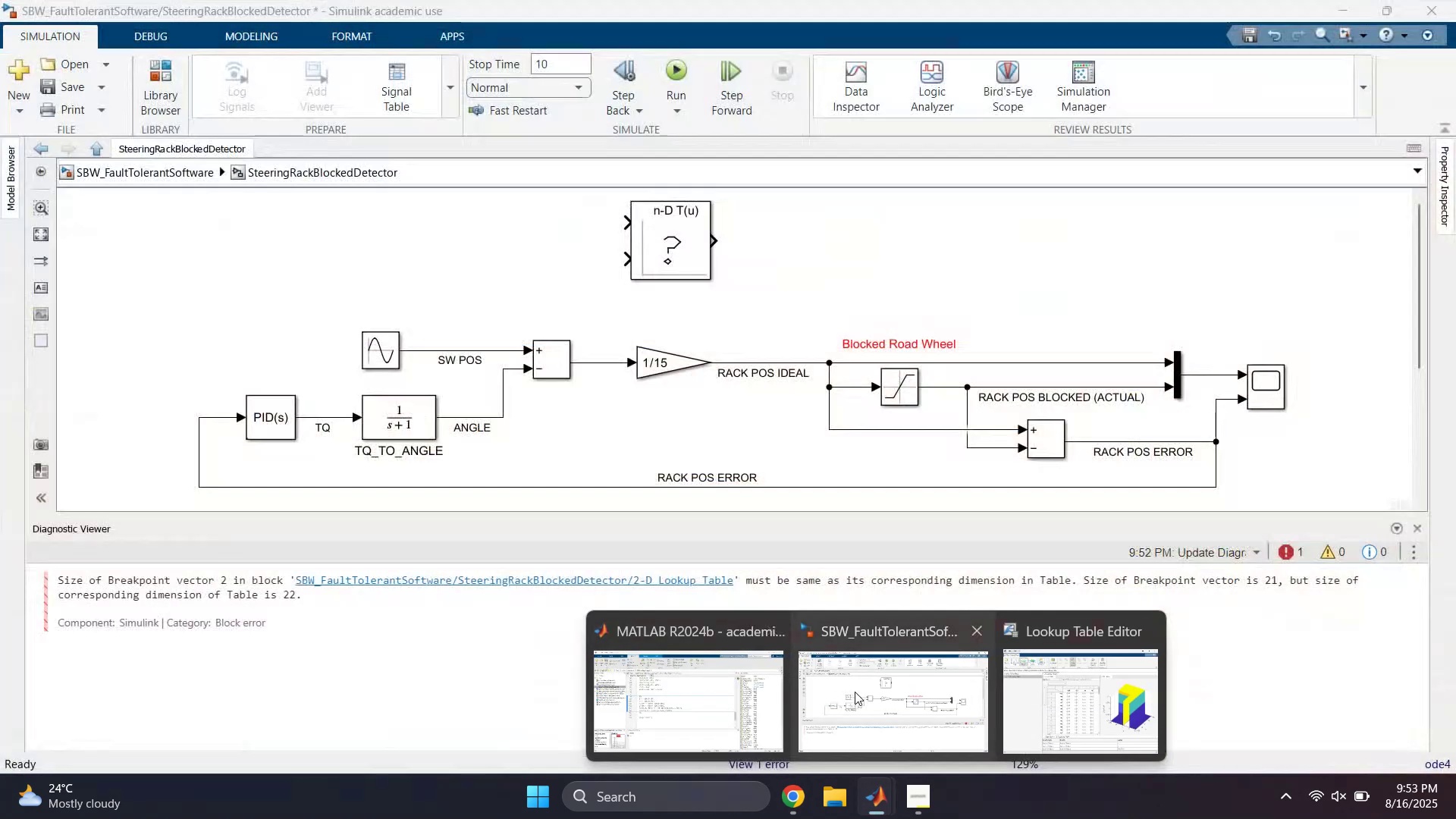 
left_click([855, 692])
 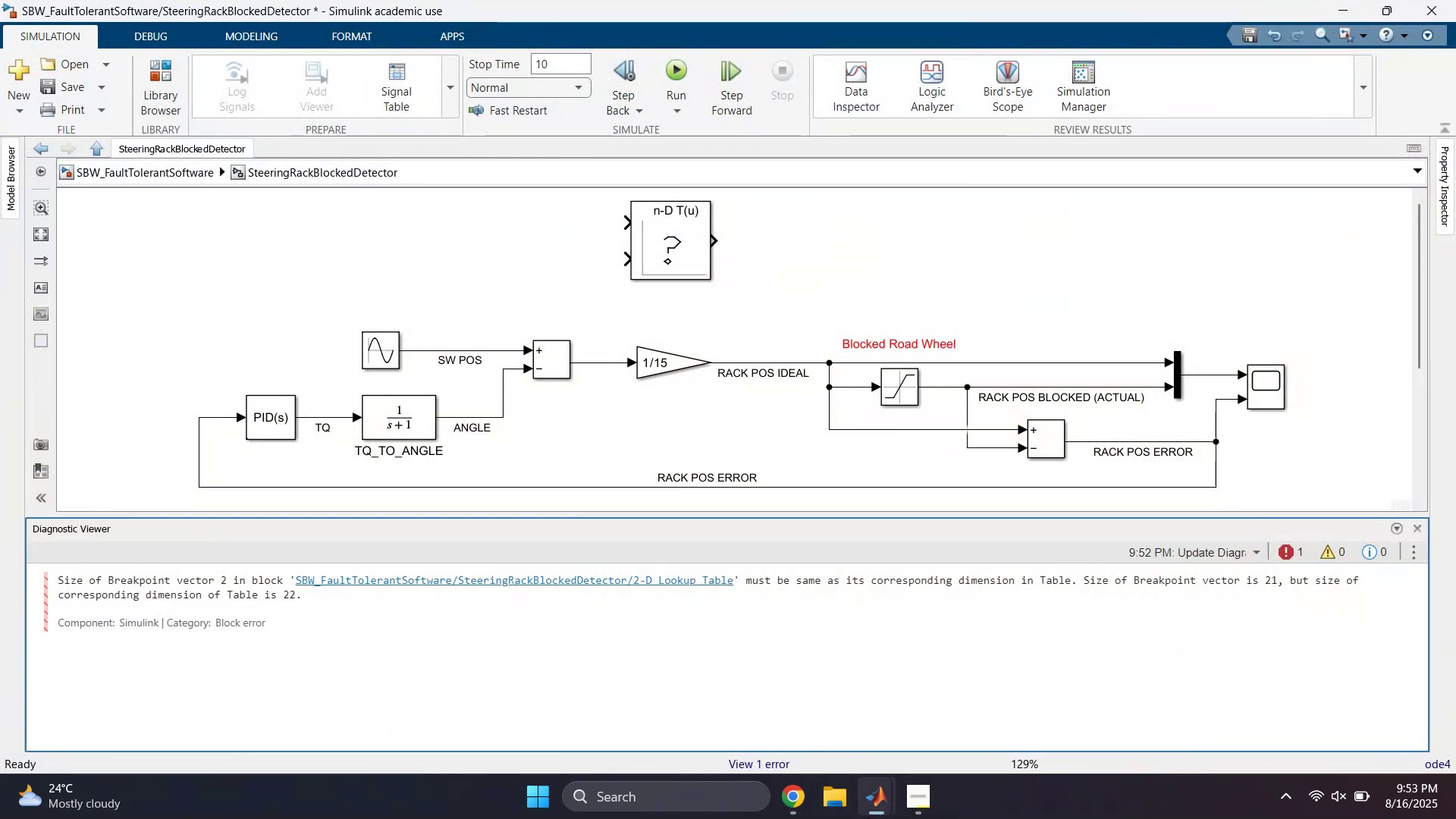 
left_click([870, 816])
 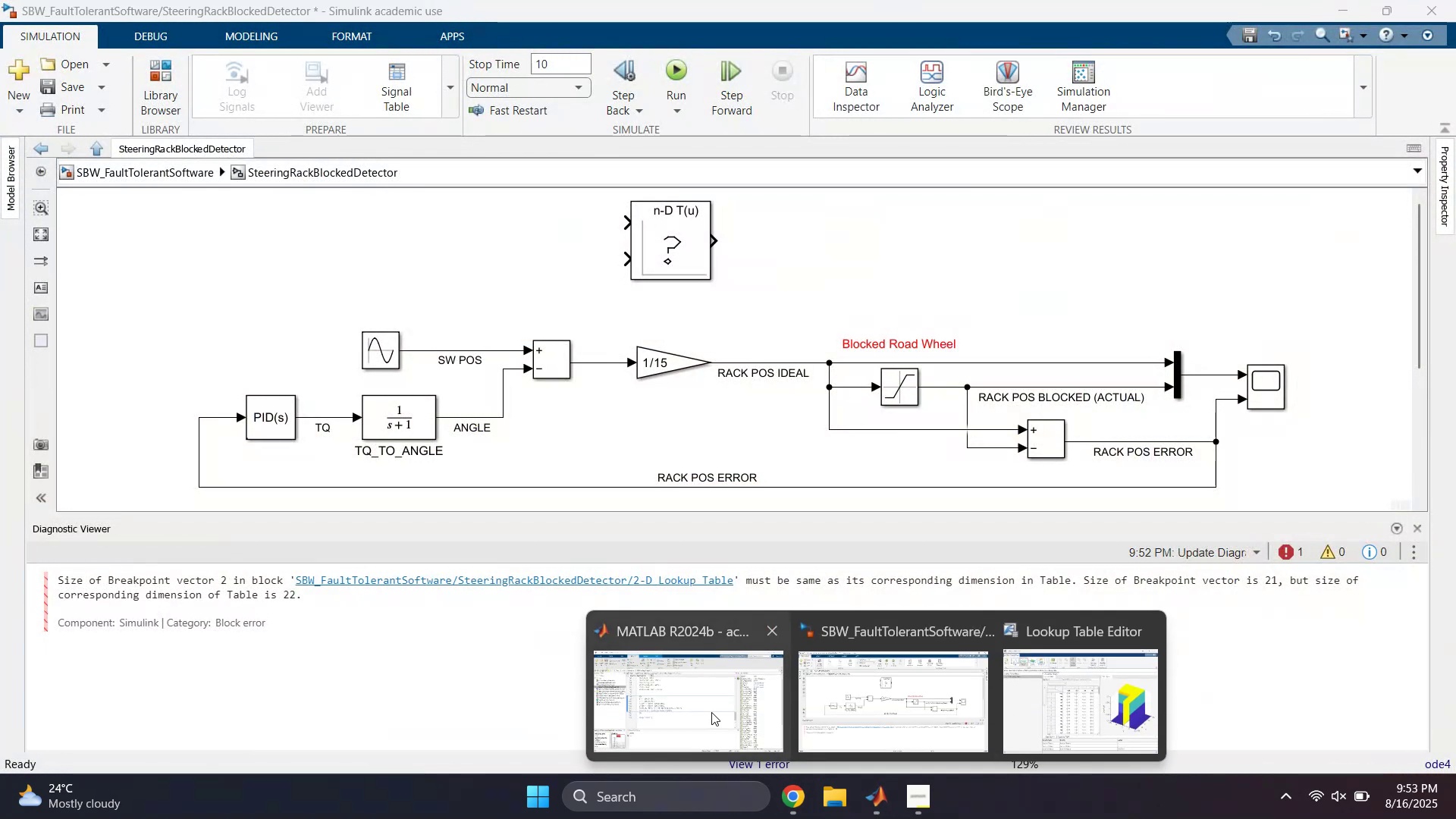 
left_click([703, 710])
 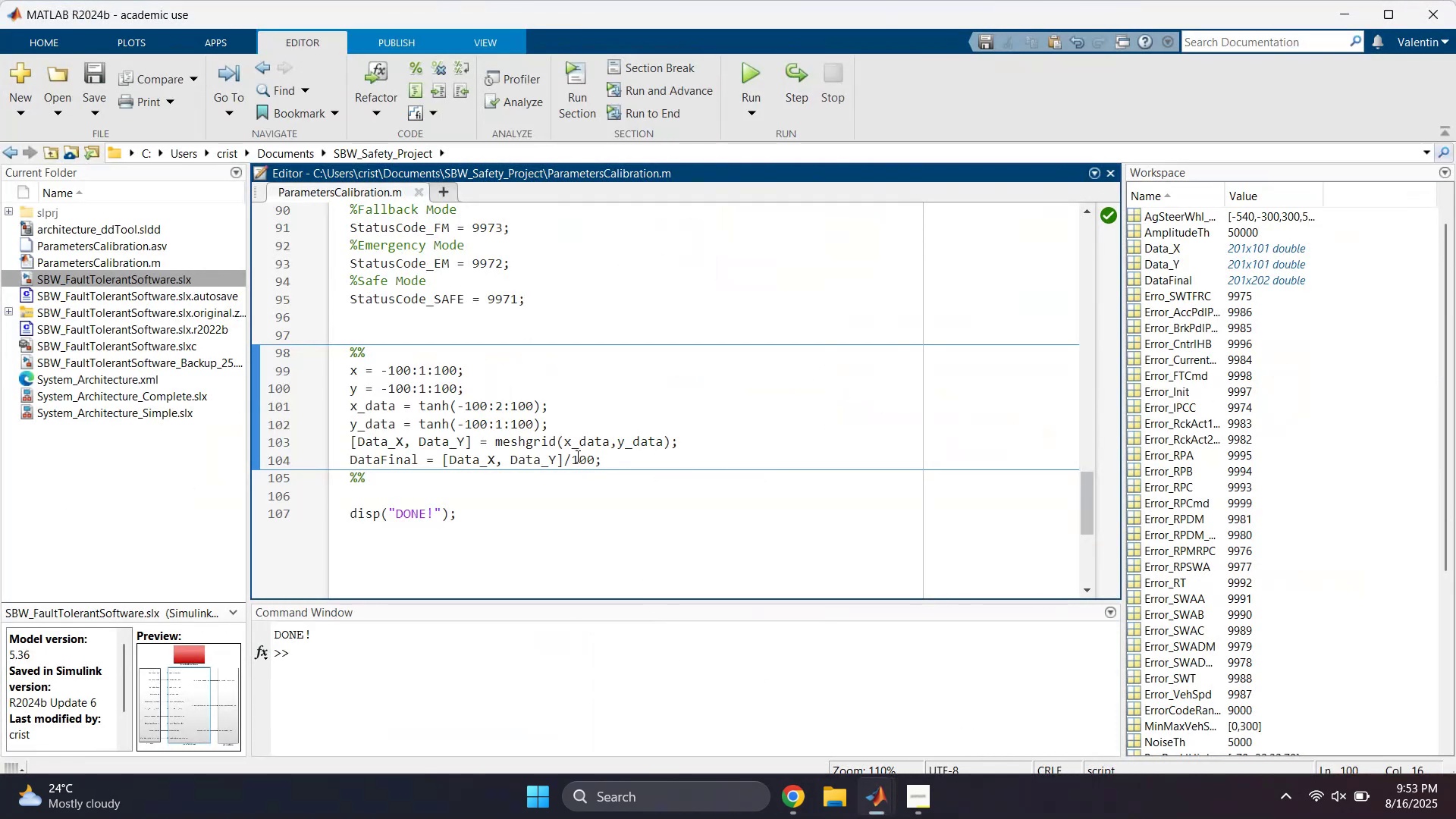 
left_click_drag(start_coordinate=[573, 459], to_coordinate=[565, 462])
 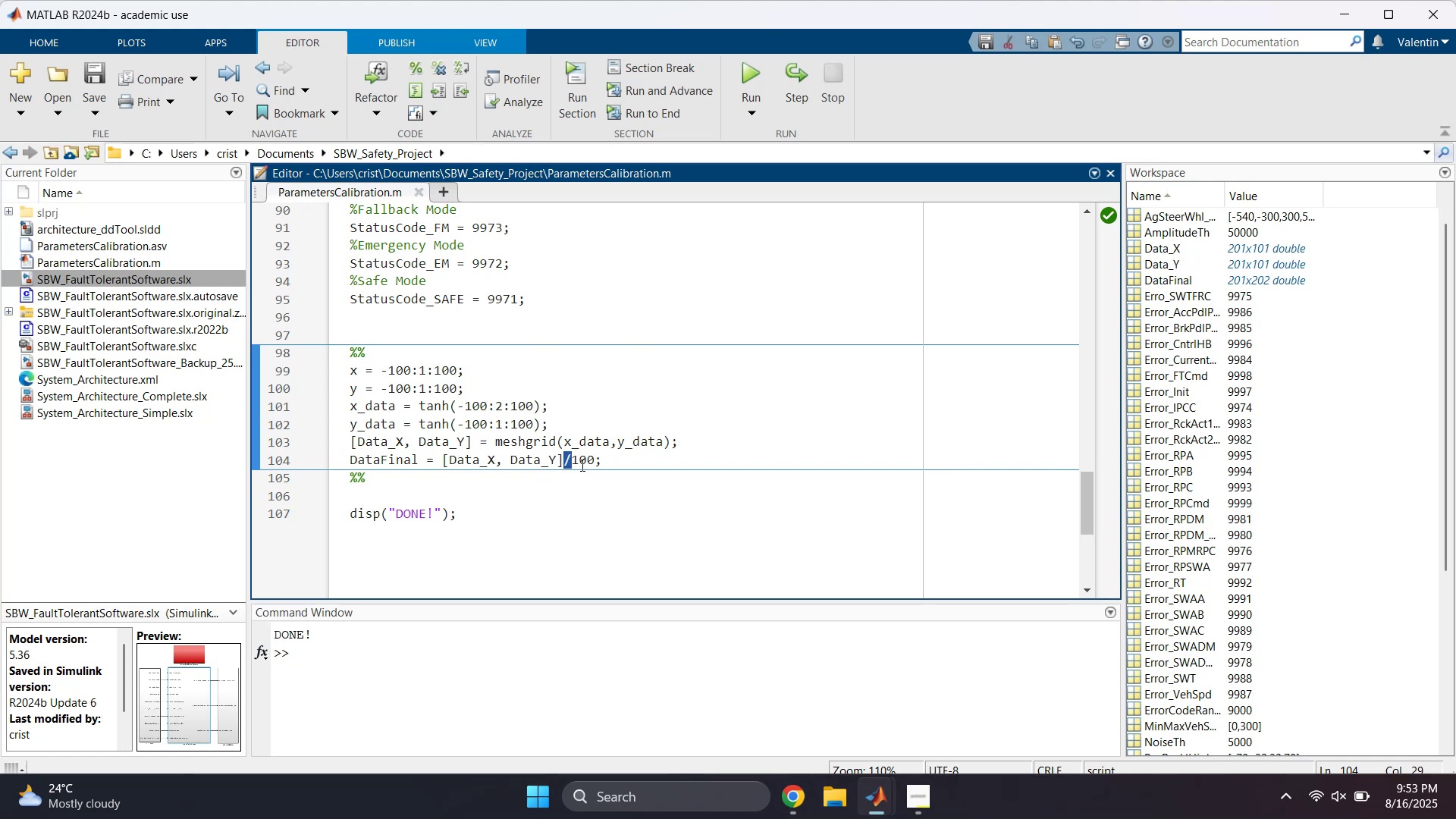 
key(Shift+8)
 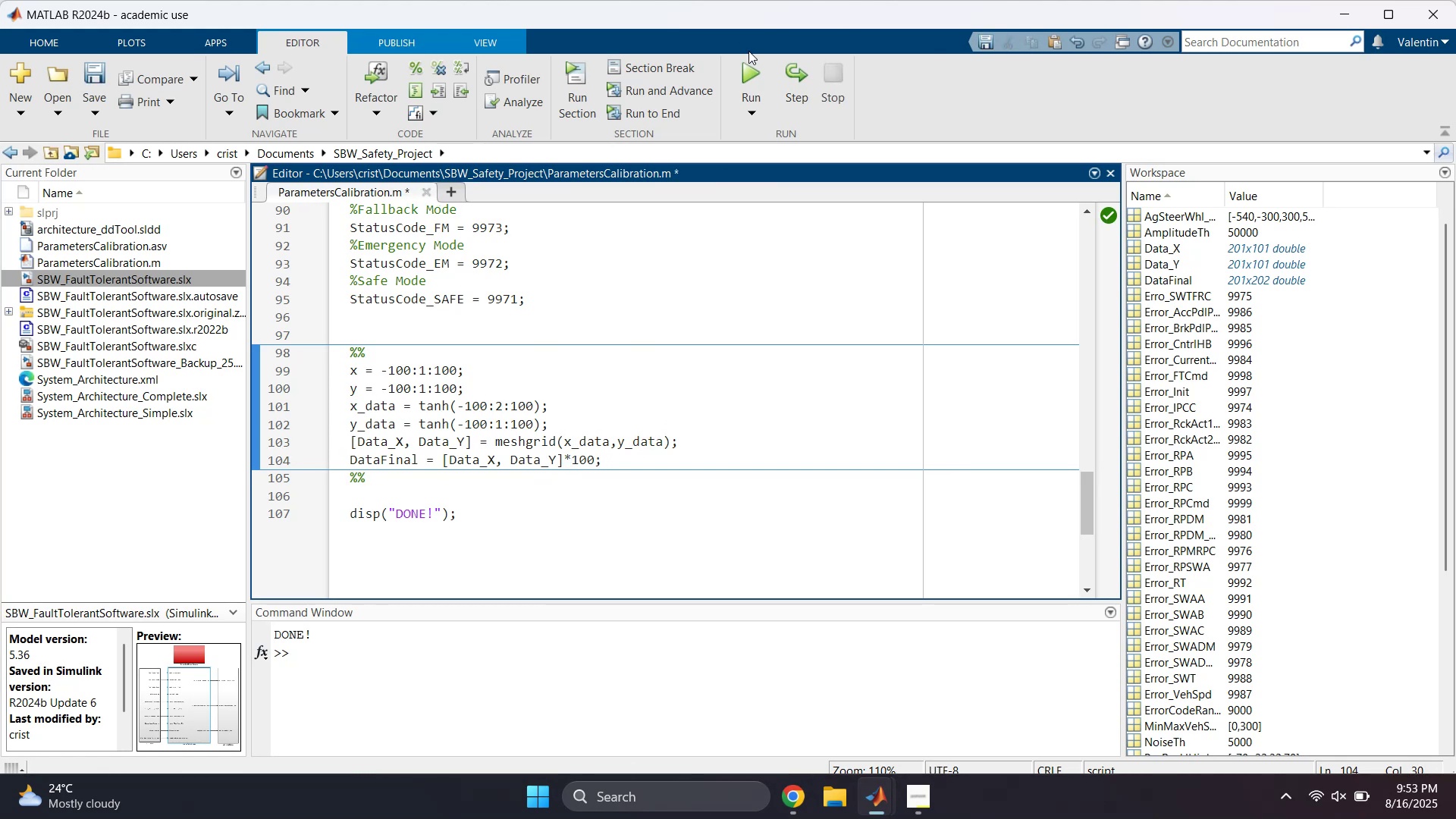 
left_click([759, 80])
 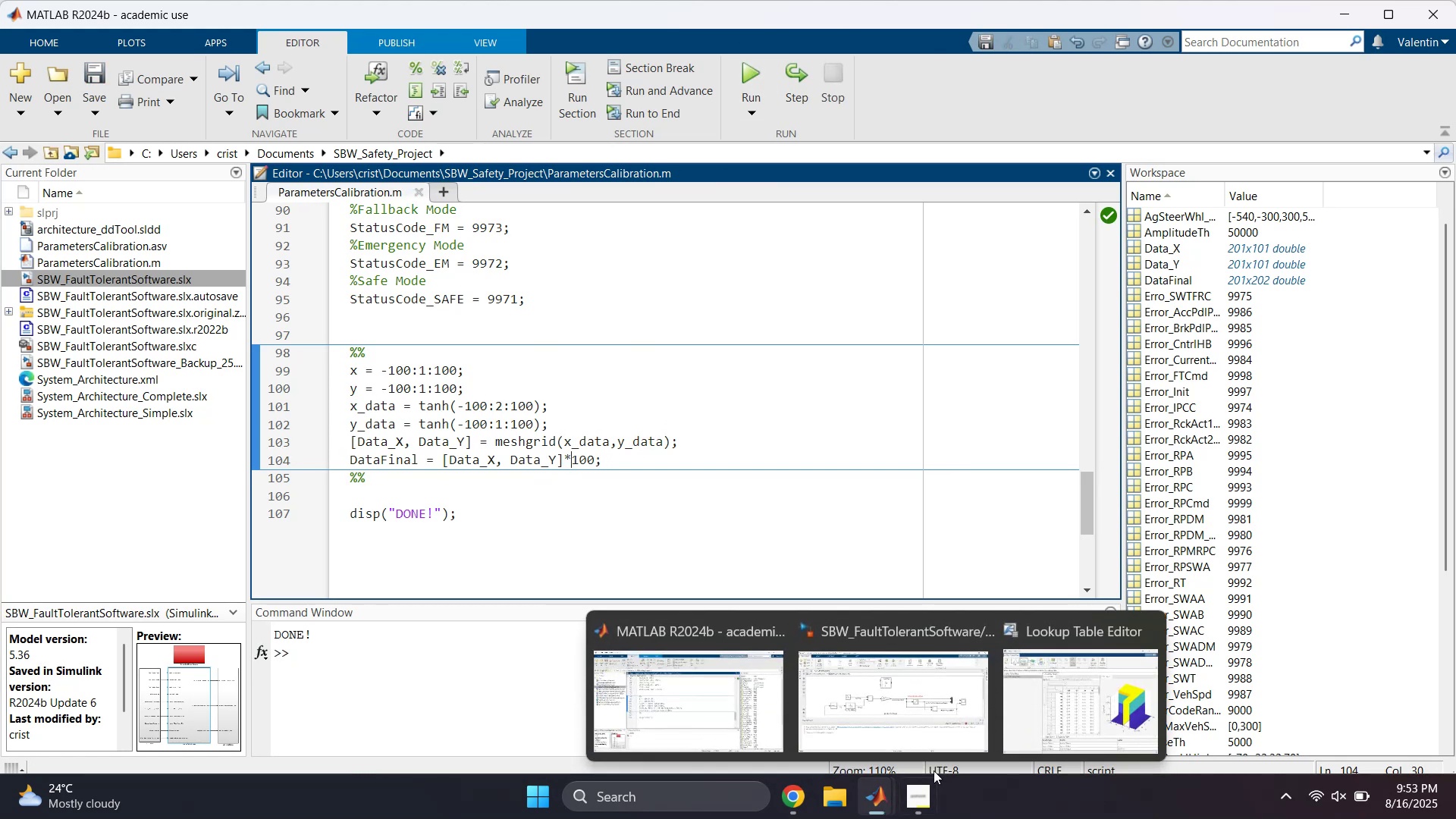 
left_click([1065, 711])
 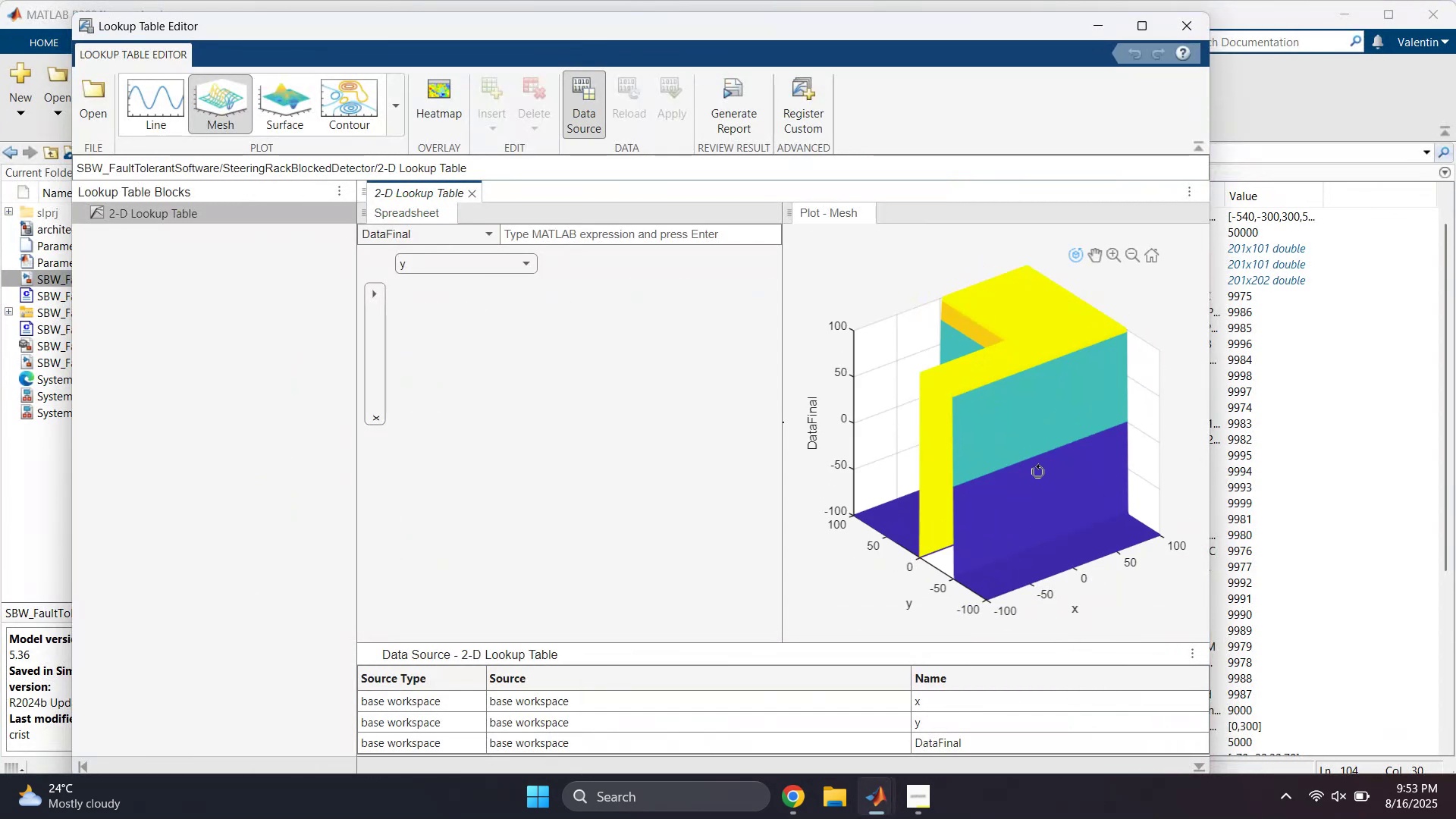 
left_click_drag(start_coordinate=[1013, 471], to_coordinate=[1116, 426])
 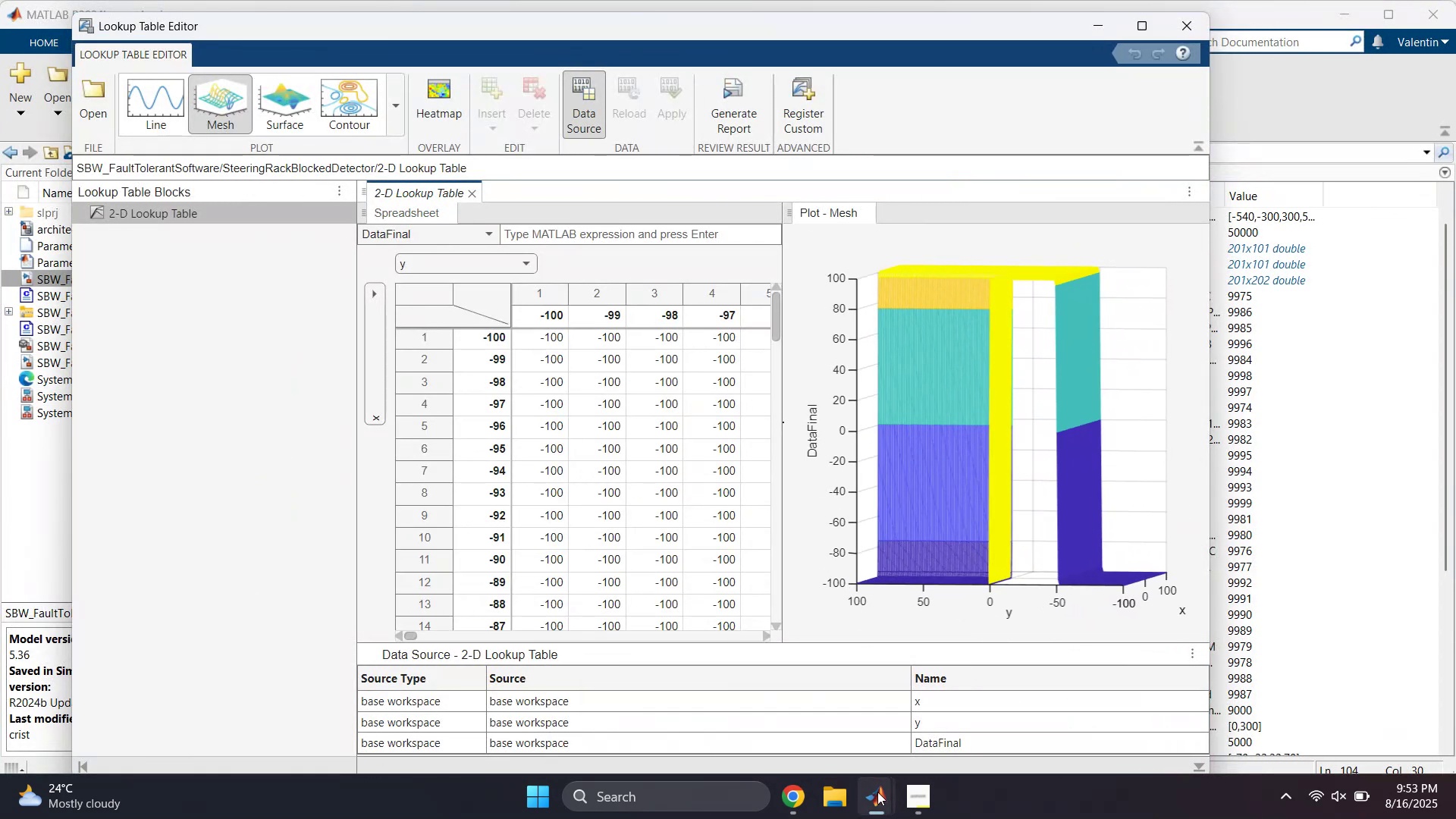 
left_click([872, 798])
 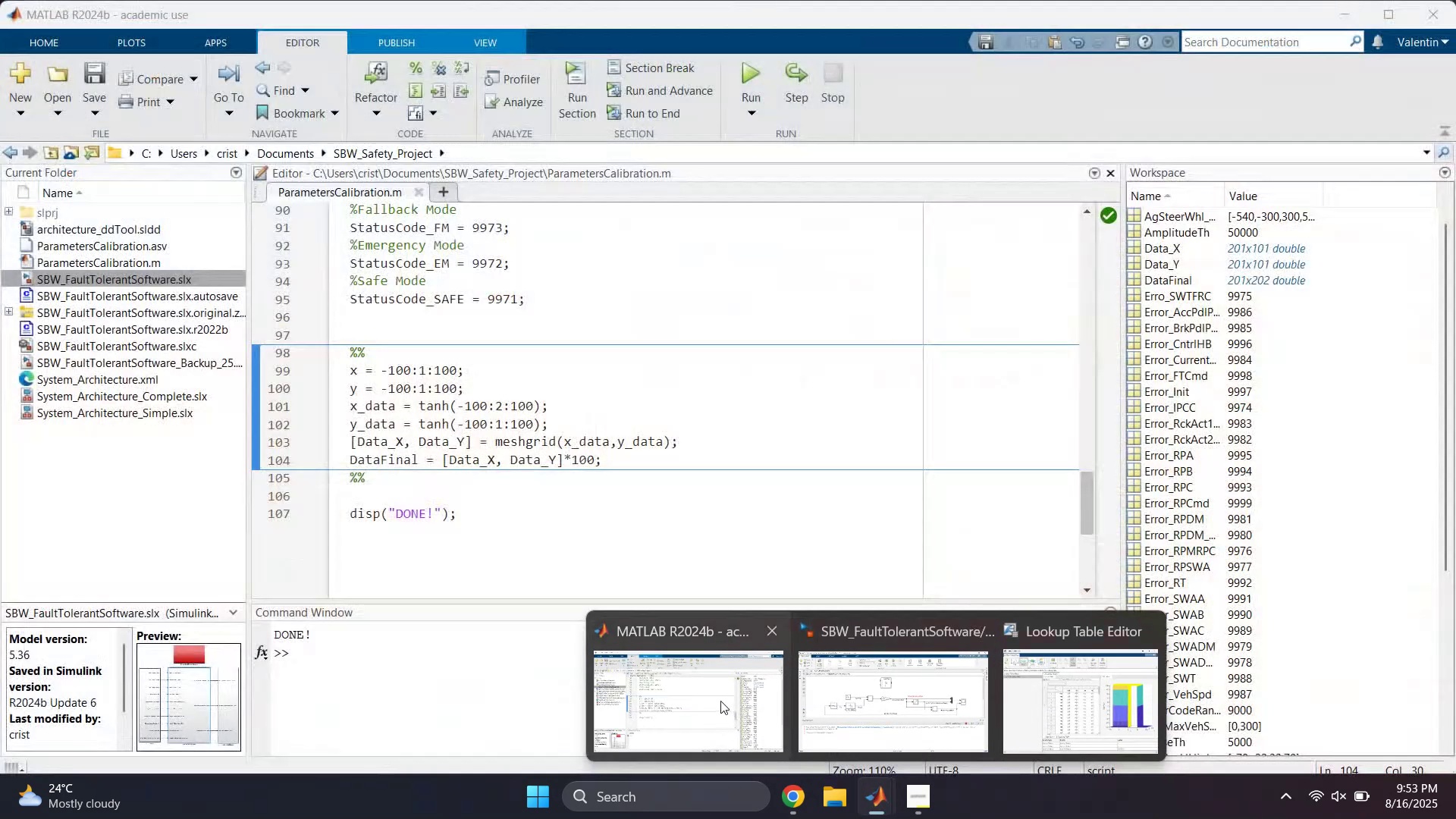 
left_click([720, 701])
 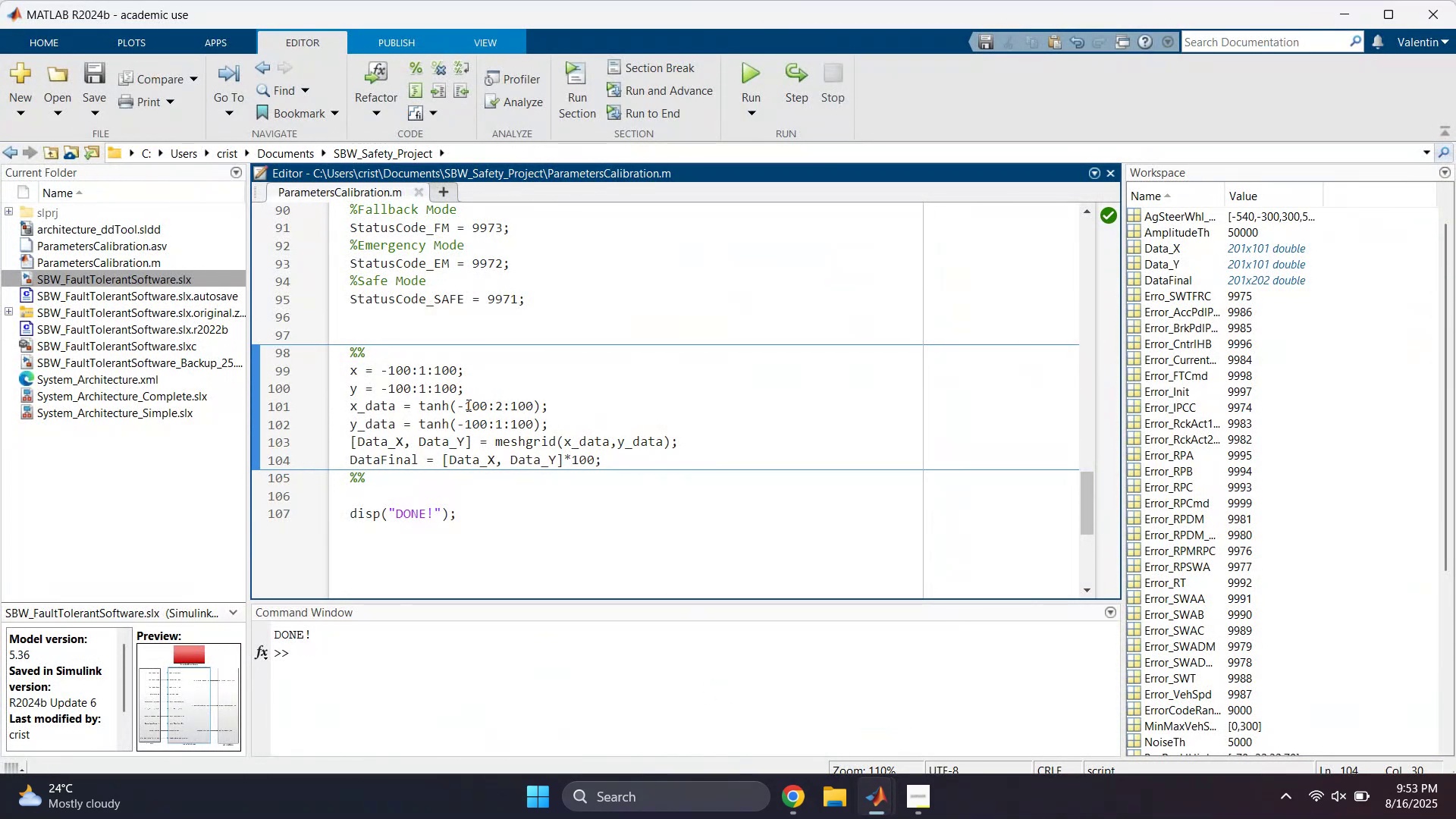 
left_click([460, 403])
 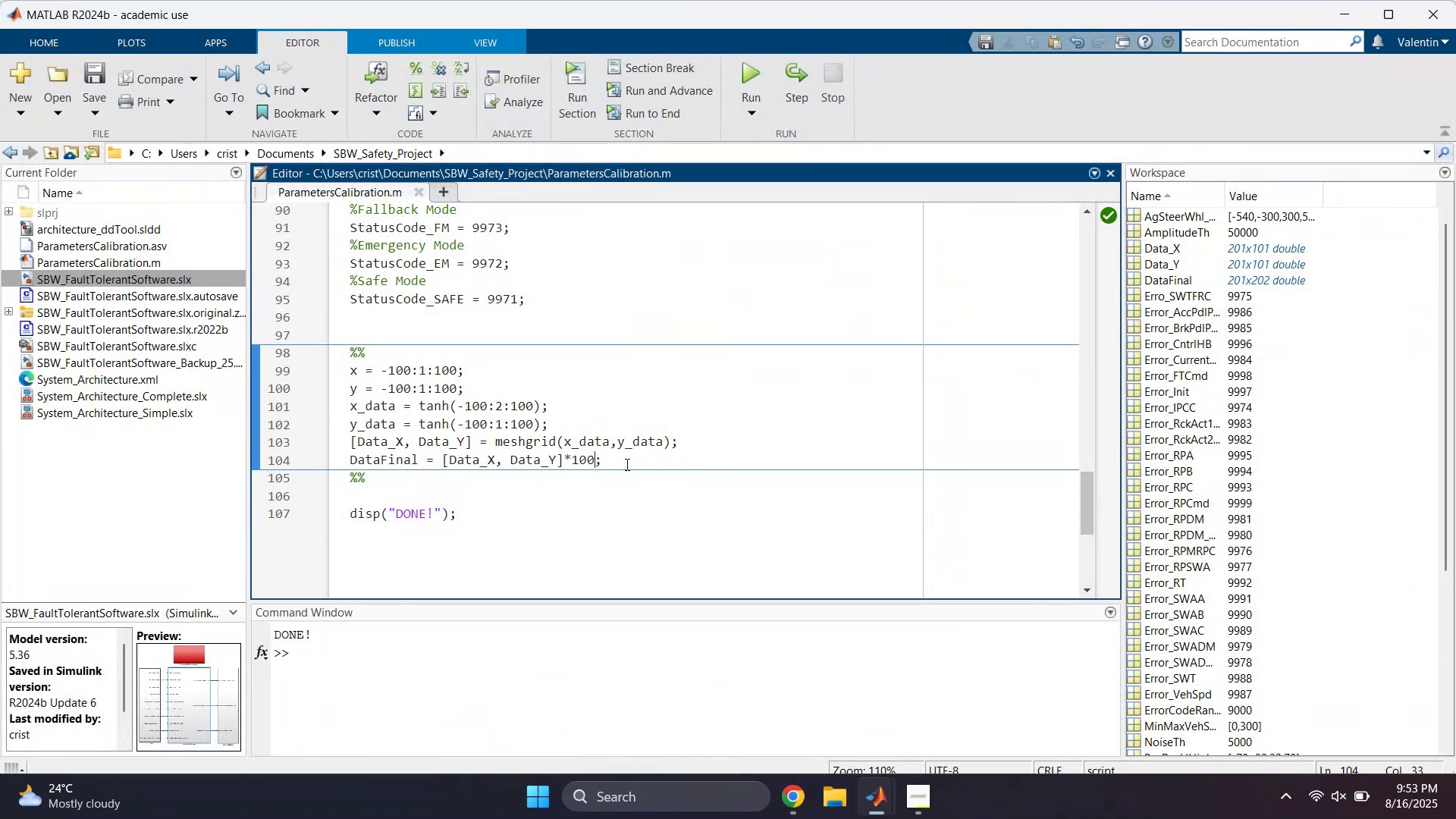 
key(Backspace)
 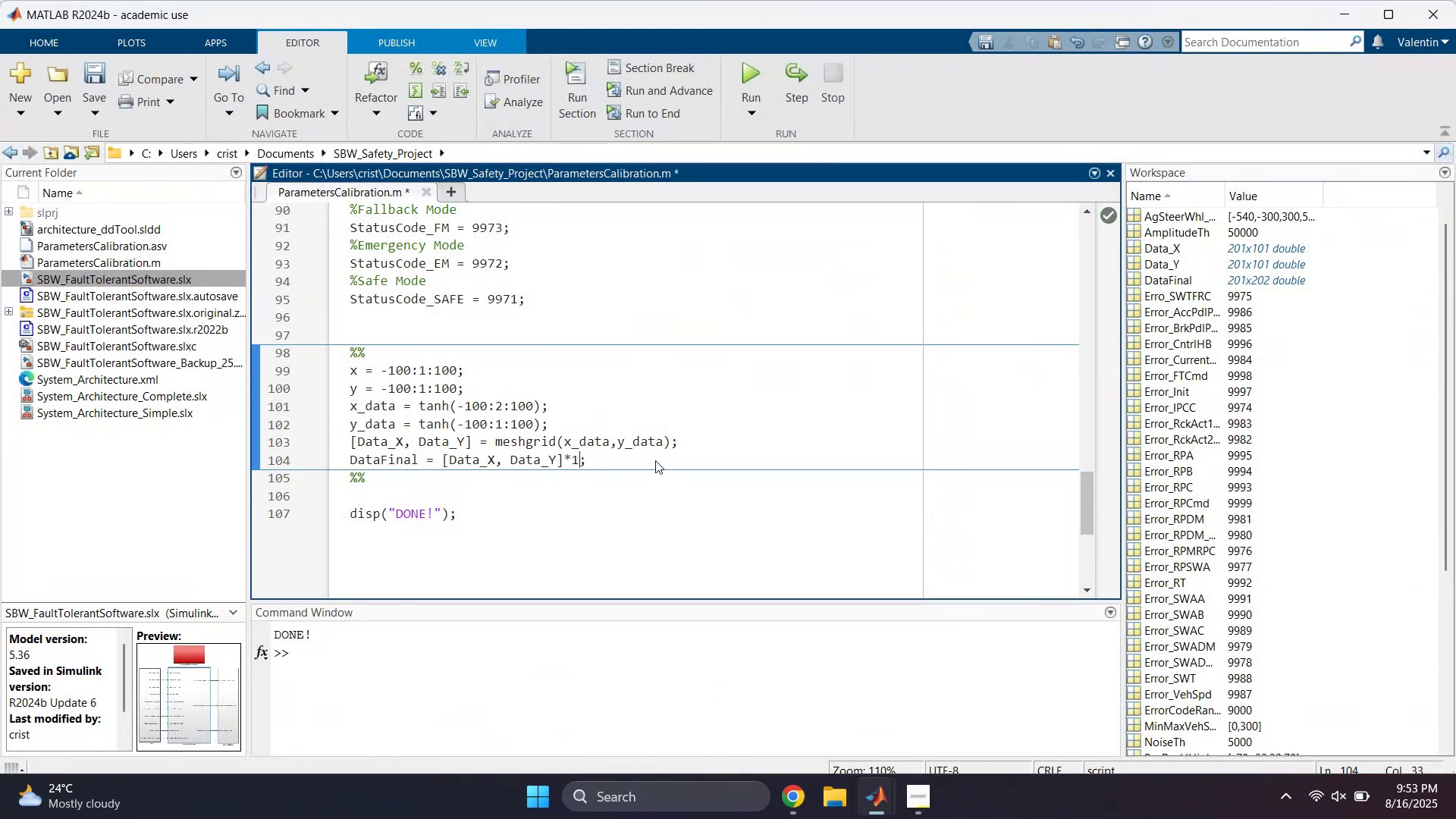 
key(Backspace)
 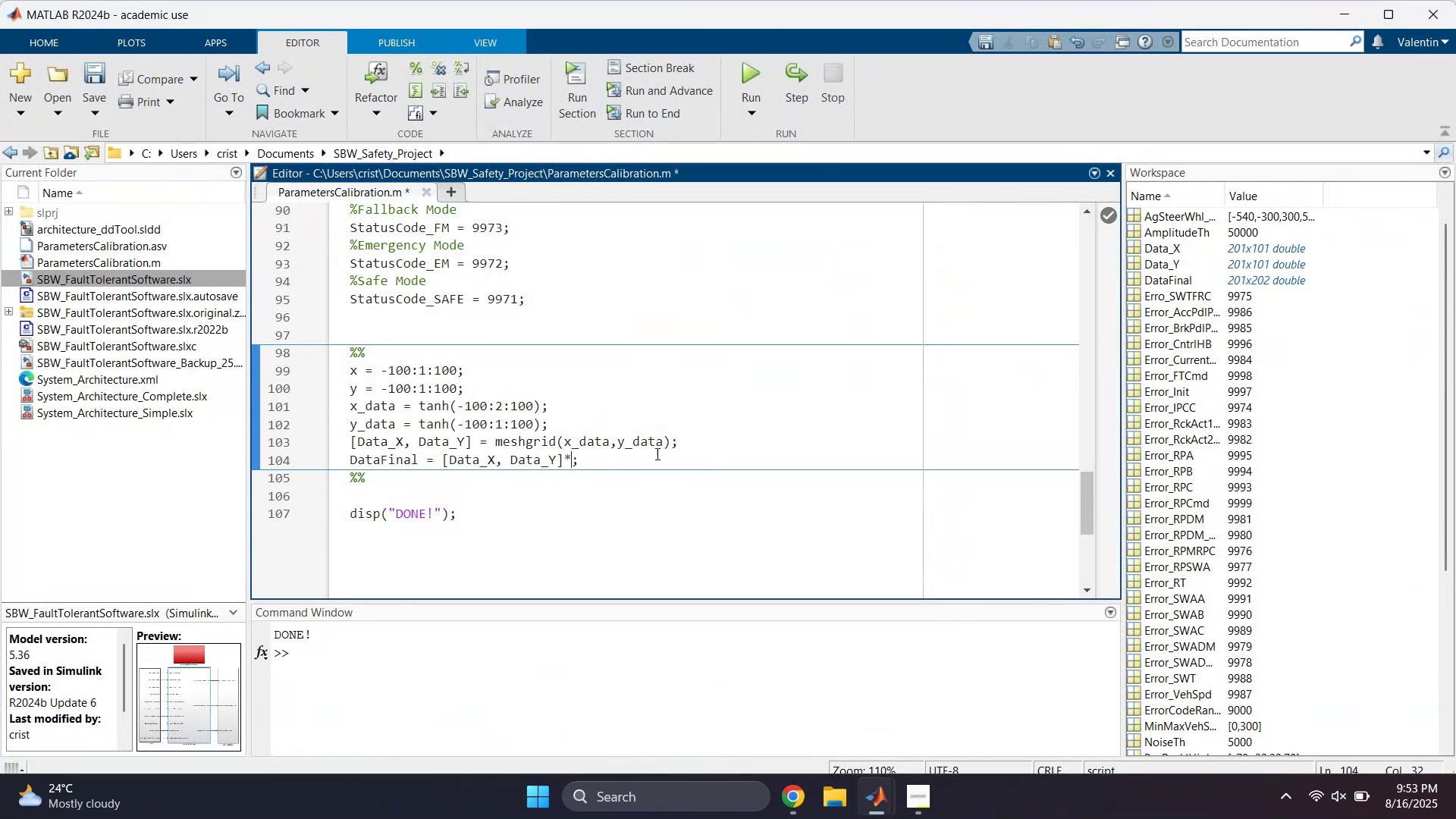 
key(Backspace)
 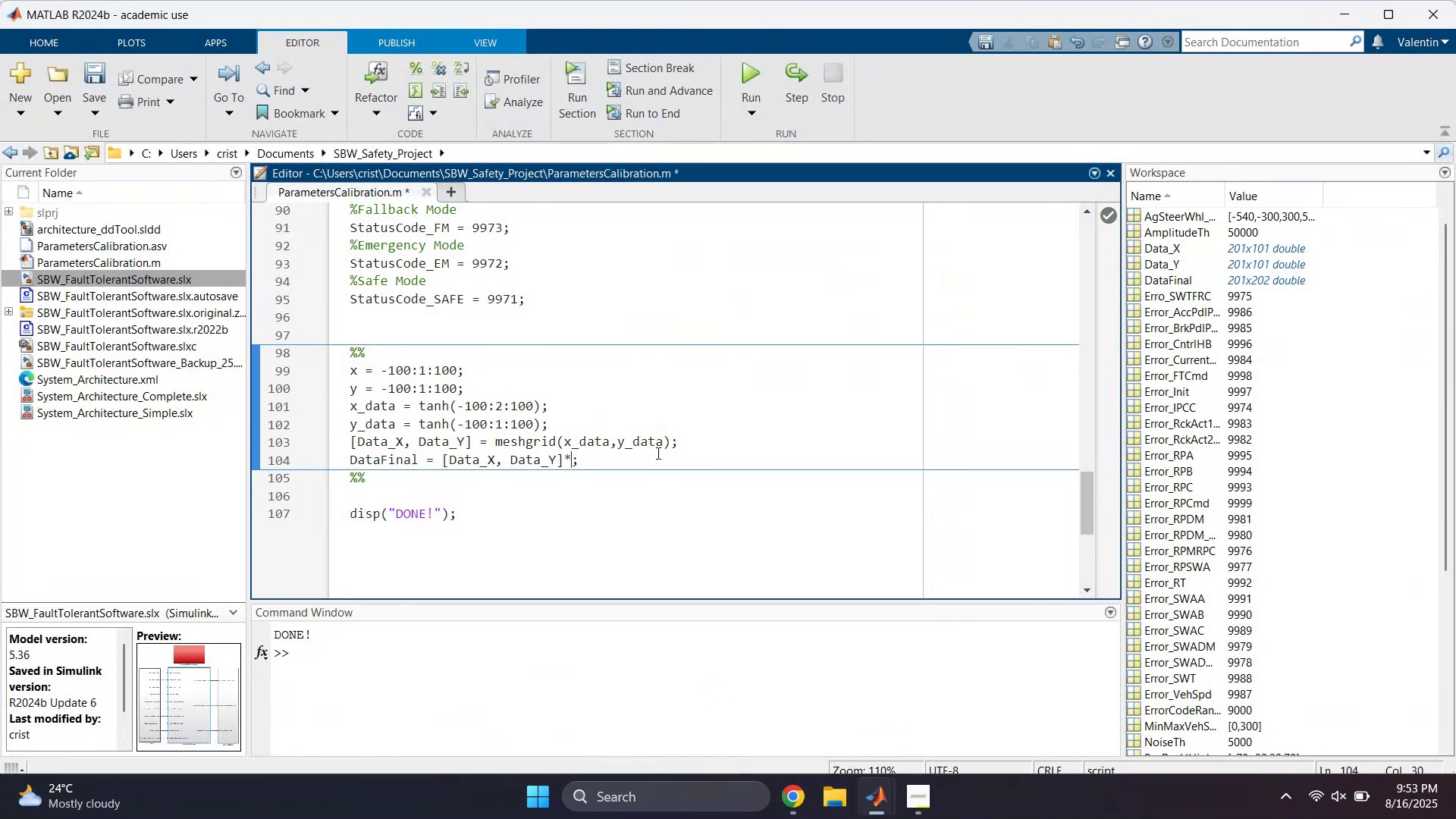 
key(Backspace)
 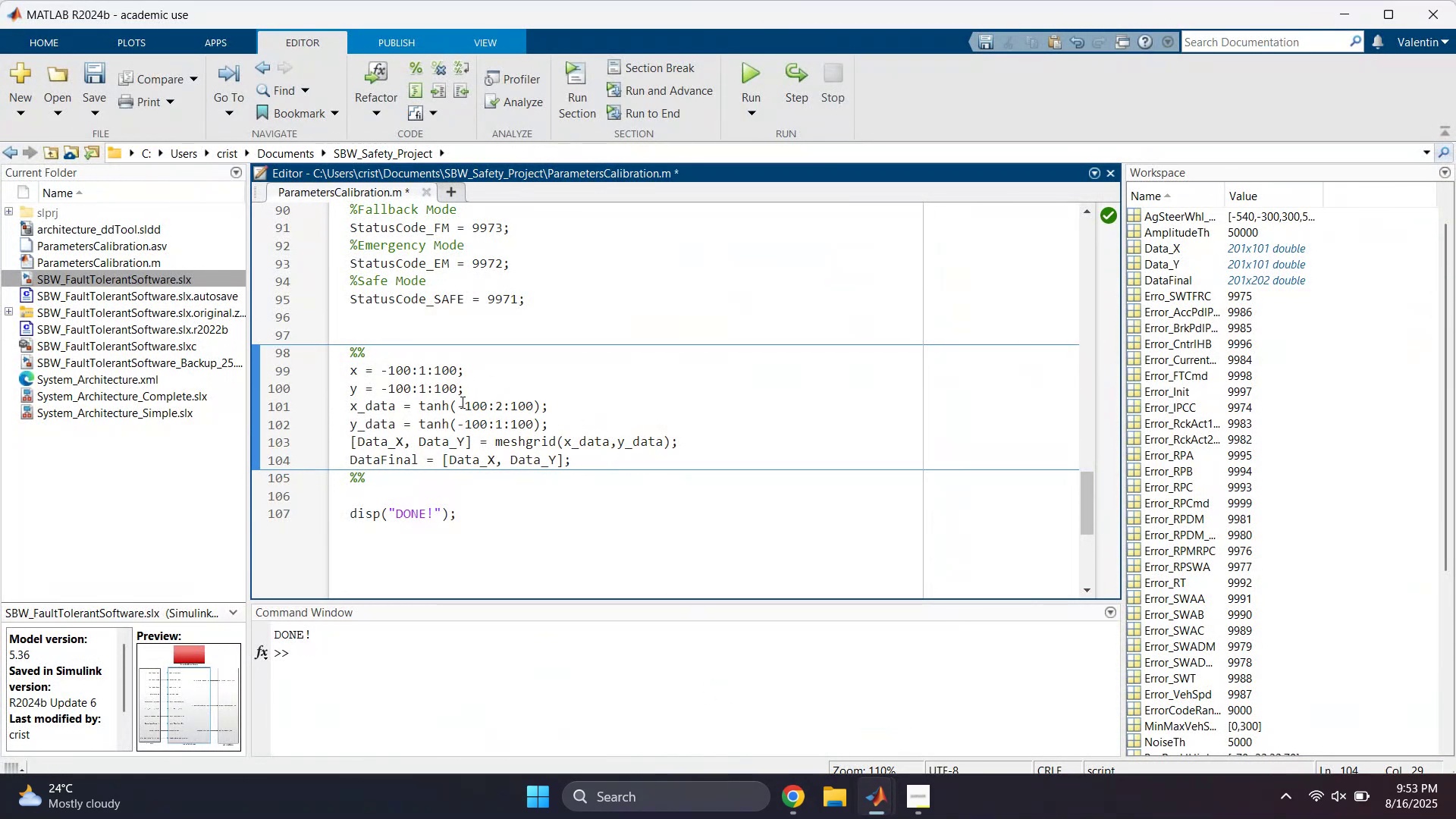 
left_click([461, 403])
 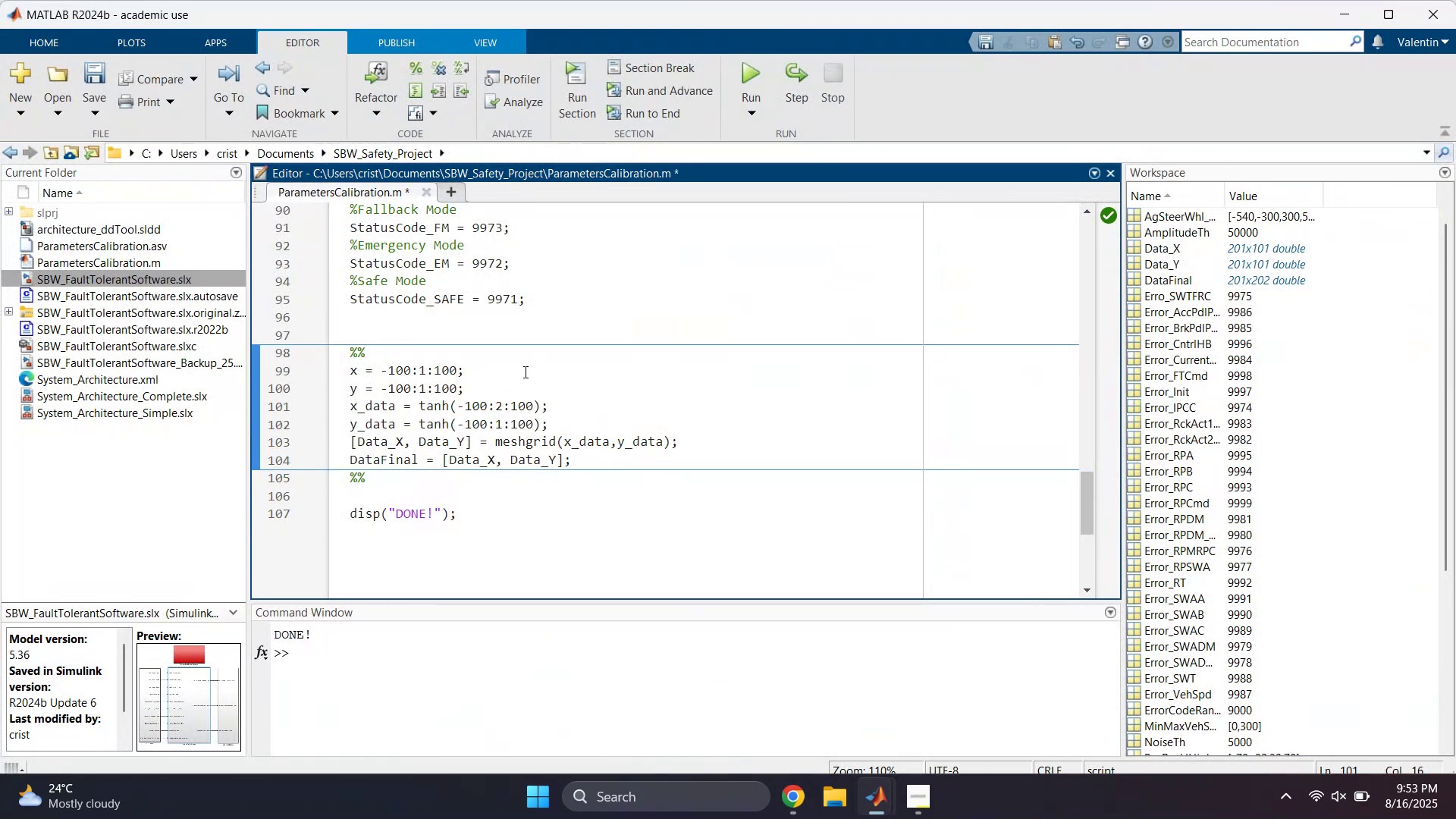 
key(ArrowLeft)
 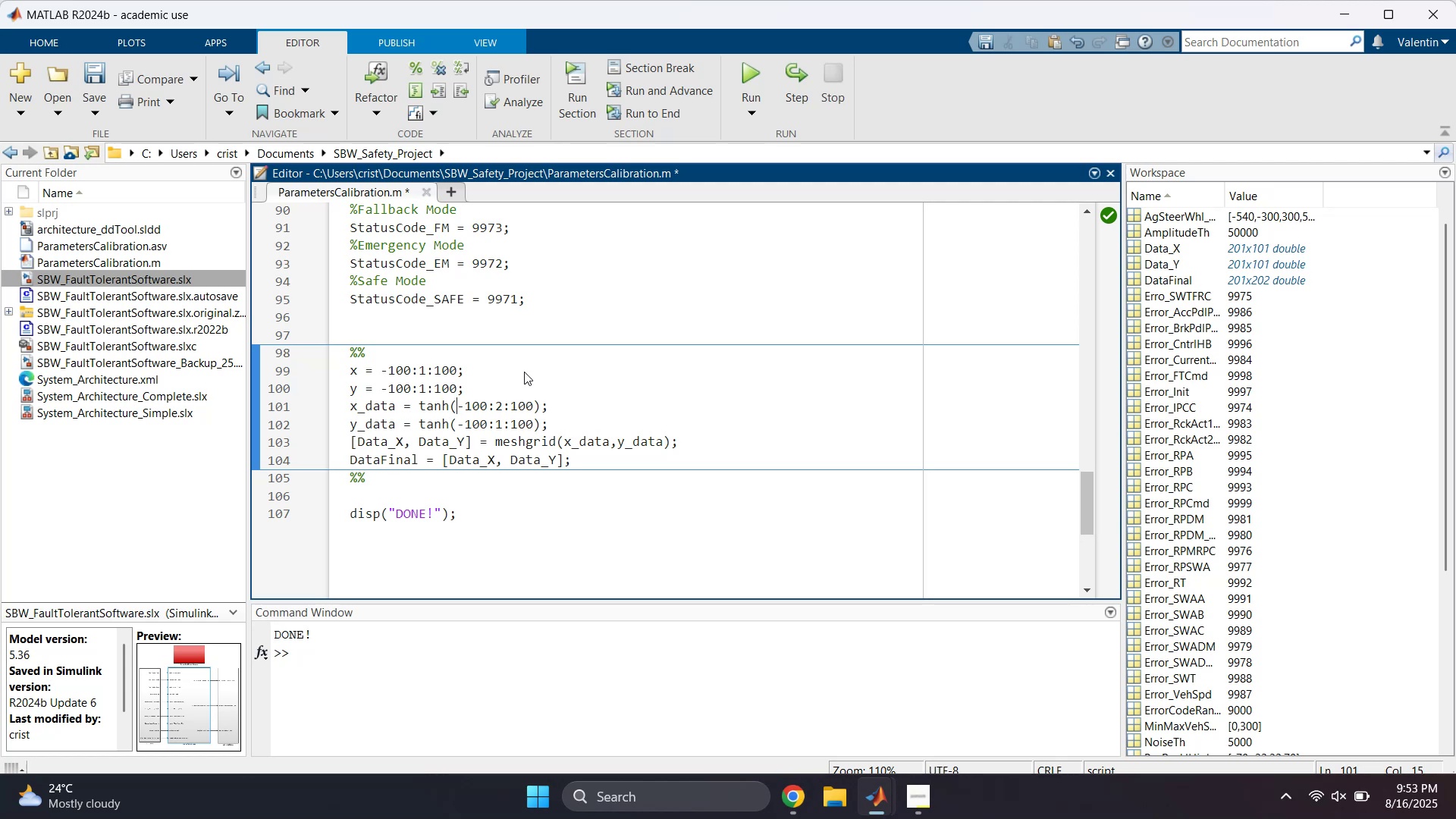 
key(Shift+9)
 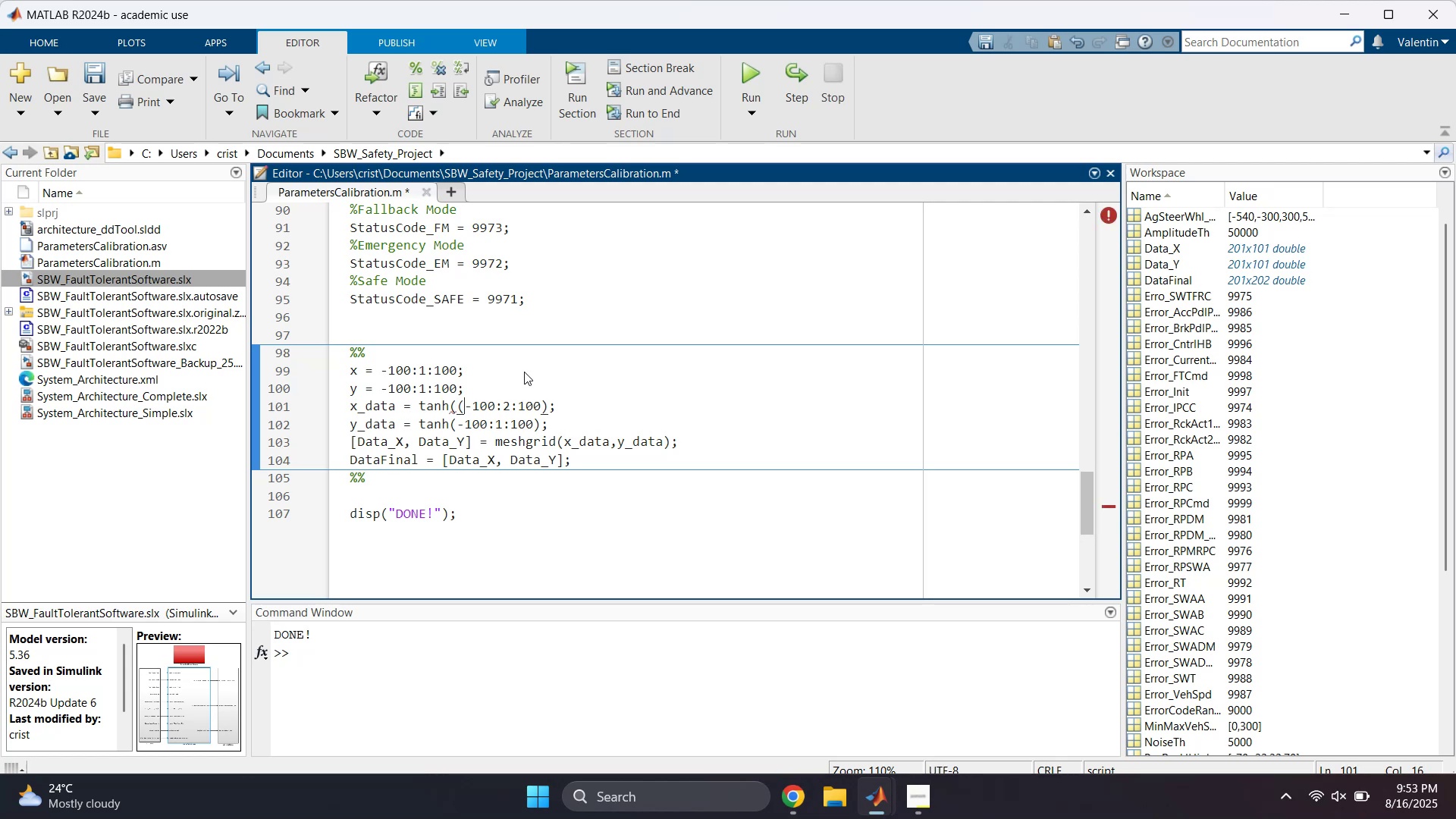 
hold_key(key=ArrowRight, duration=0.85)
 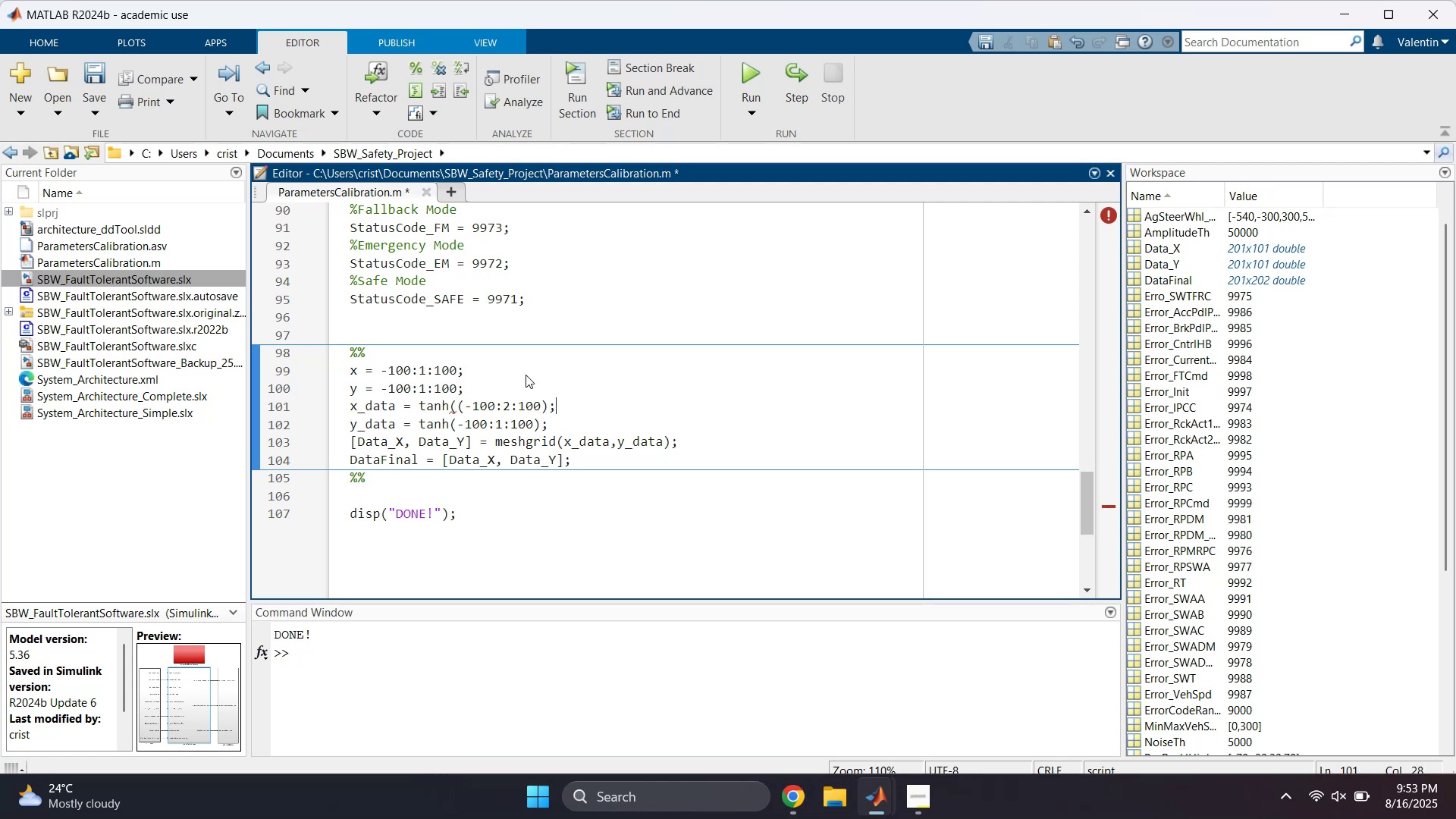 
key(ArrowLeft)
 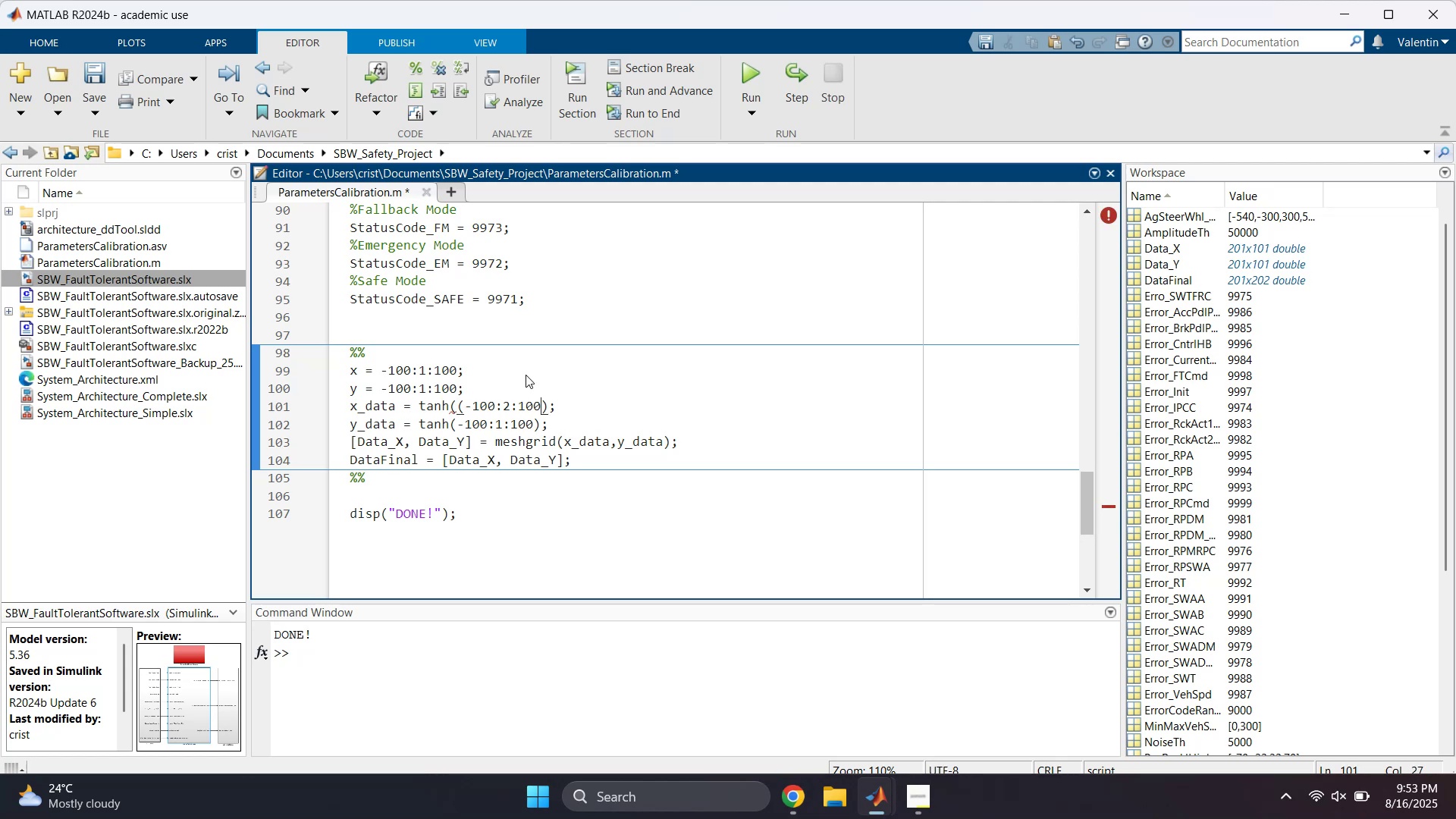 
key(ArrowLeft)
 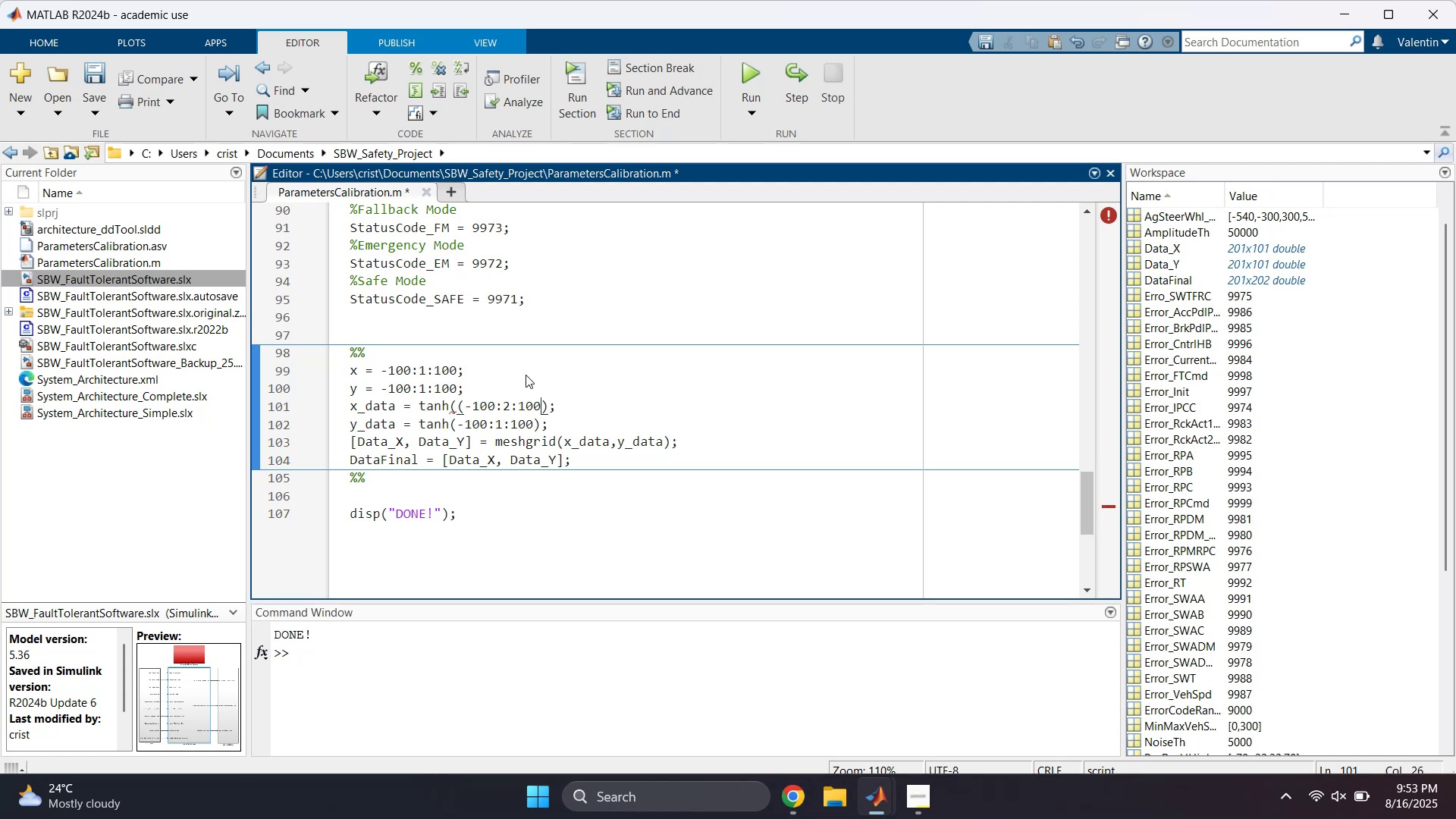 
hold_key(key=ShiftLeft, duration=1.5)
 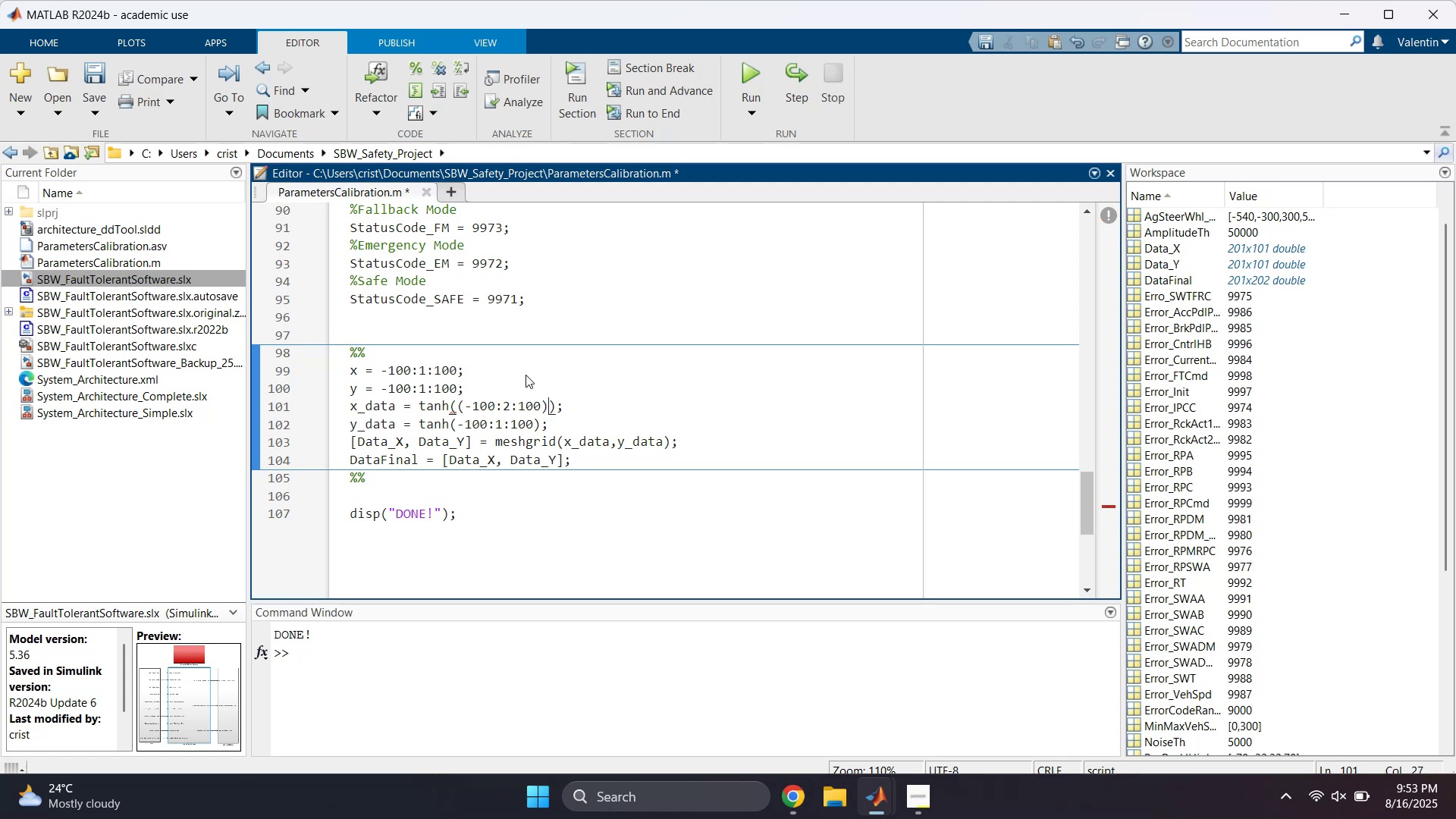 
type()/100)
 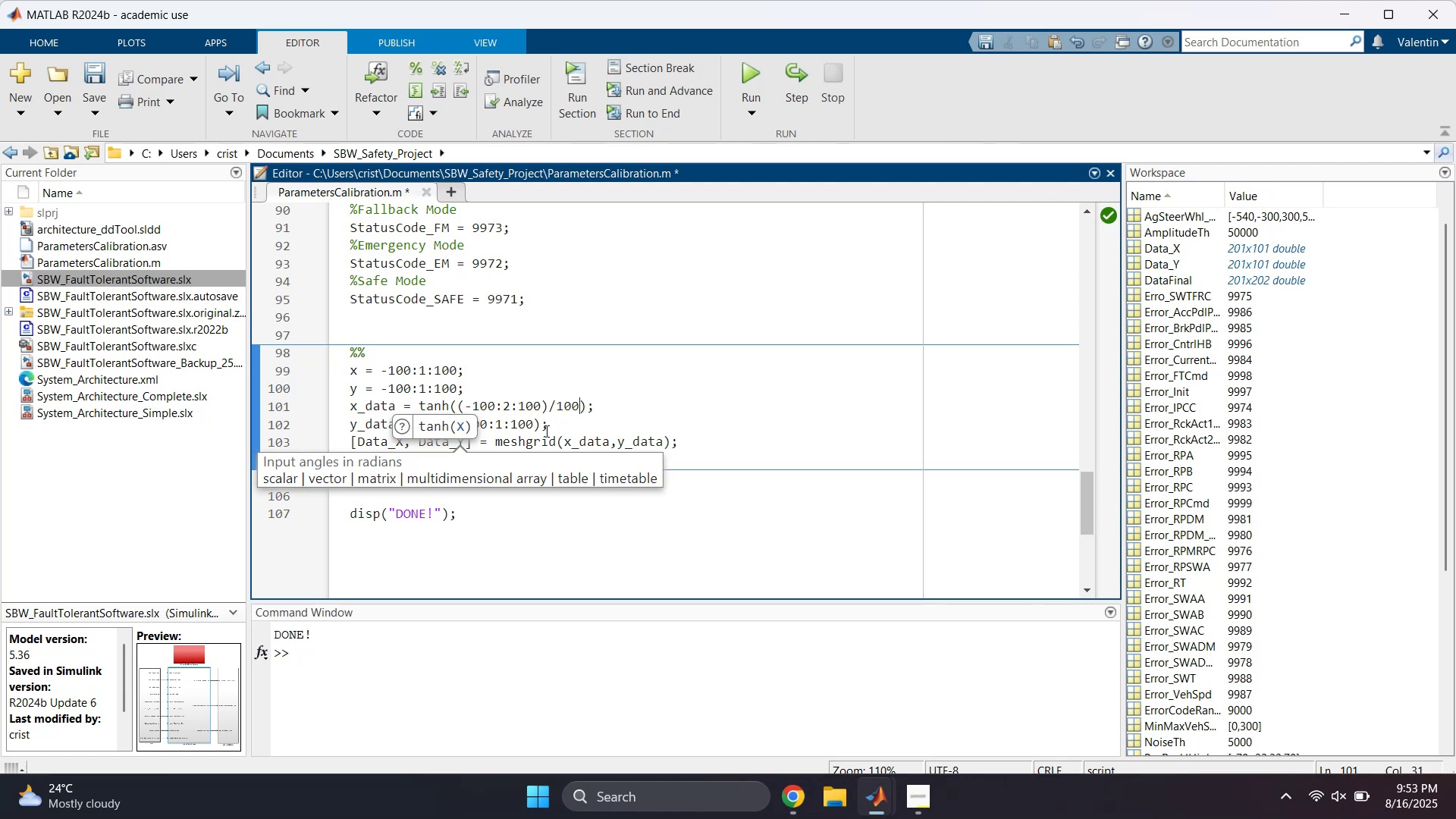 
left_click([532, 434])
 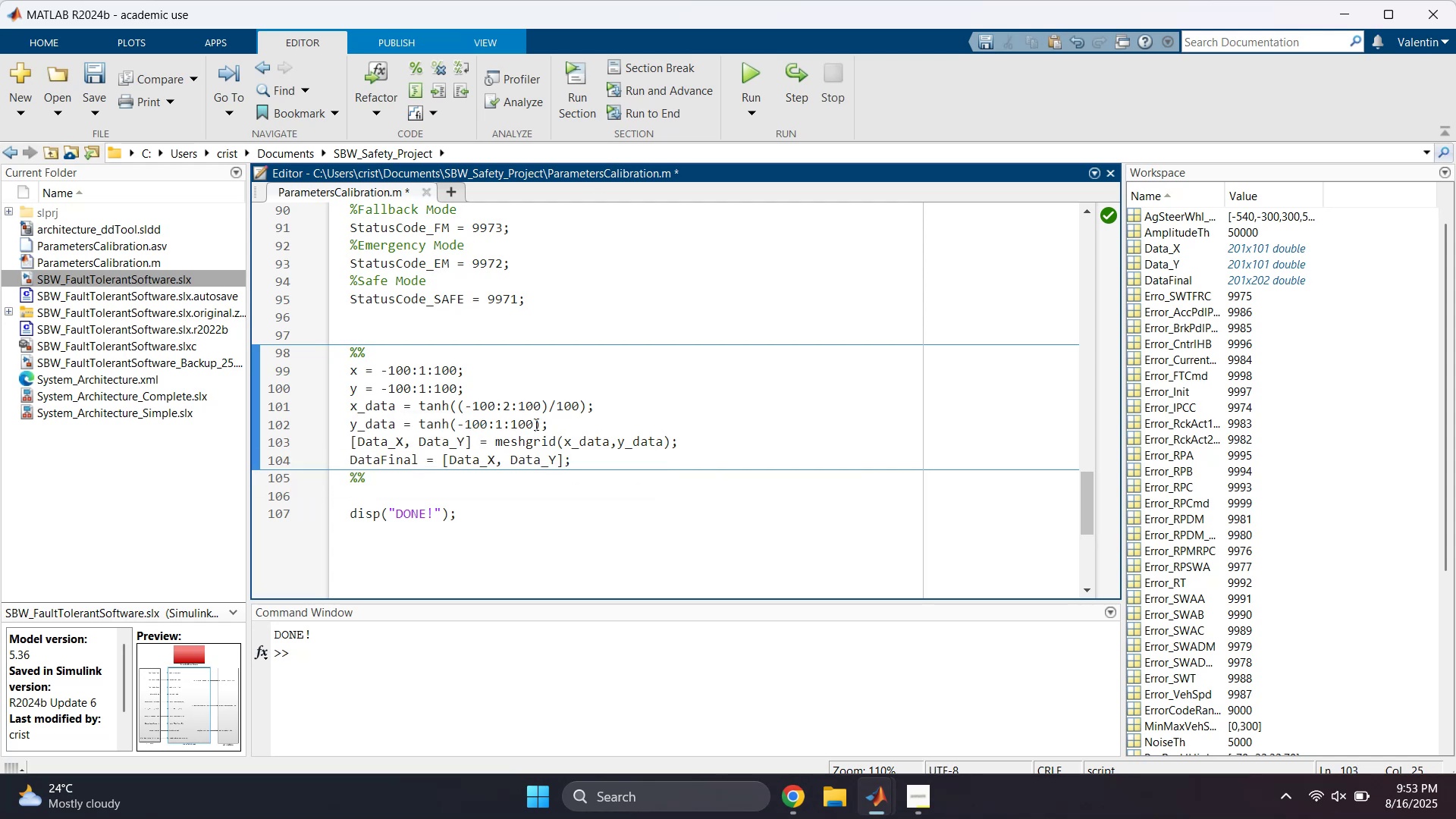 
left_click([535, 424])
 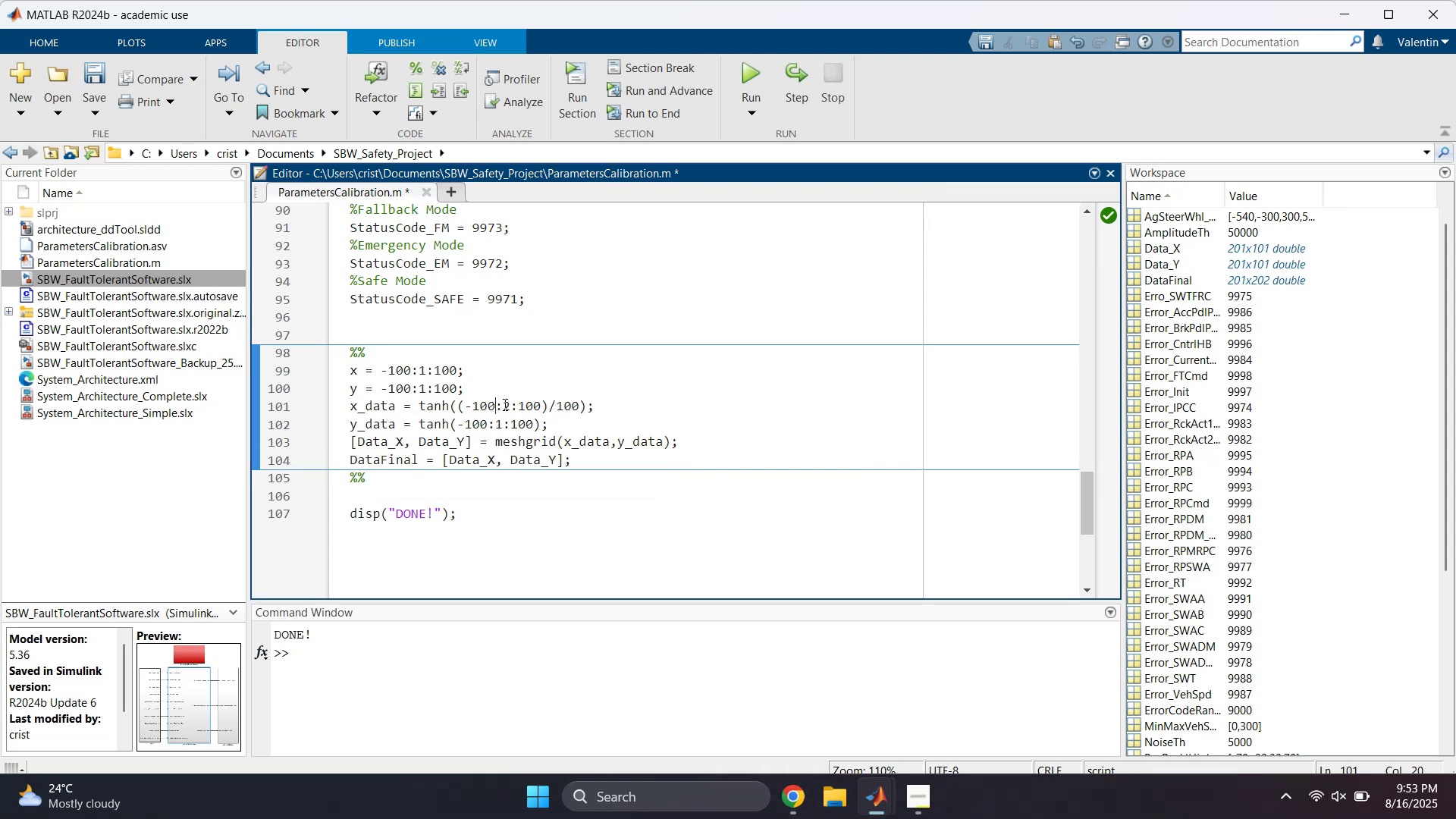 
left_click([580, 406])
 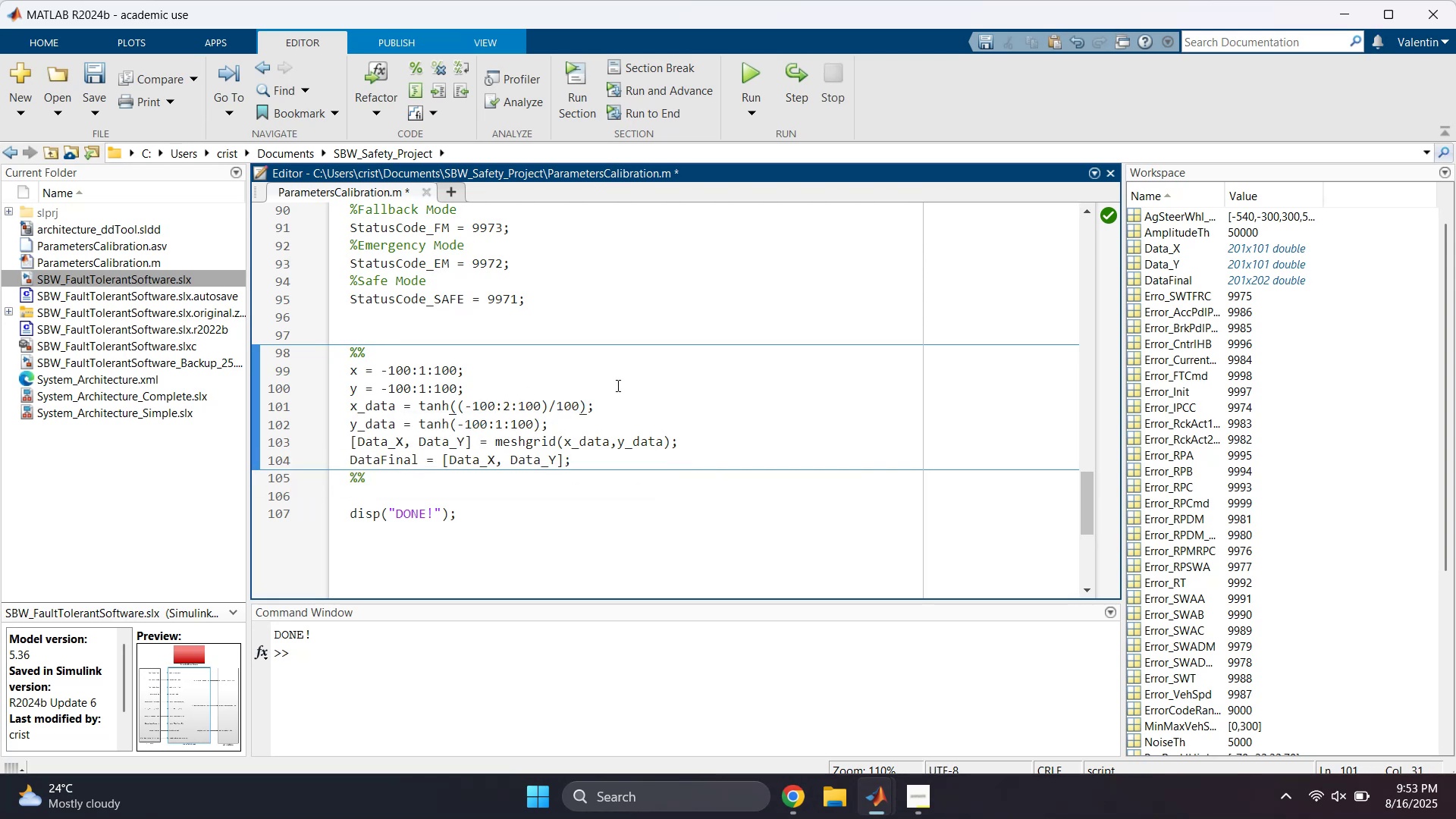 
key(Backspace)
 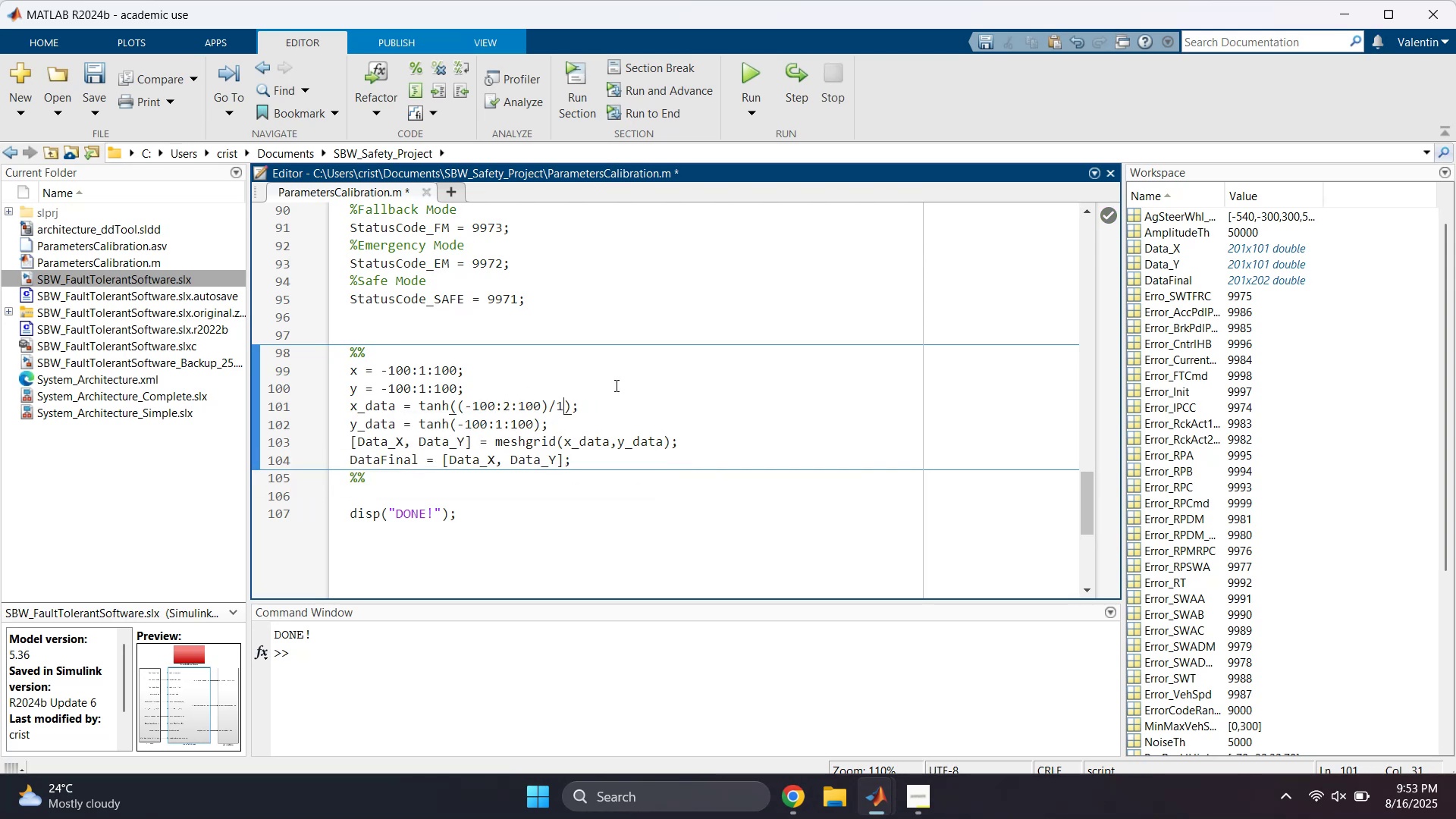 
key(Backspace)
 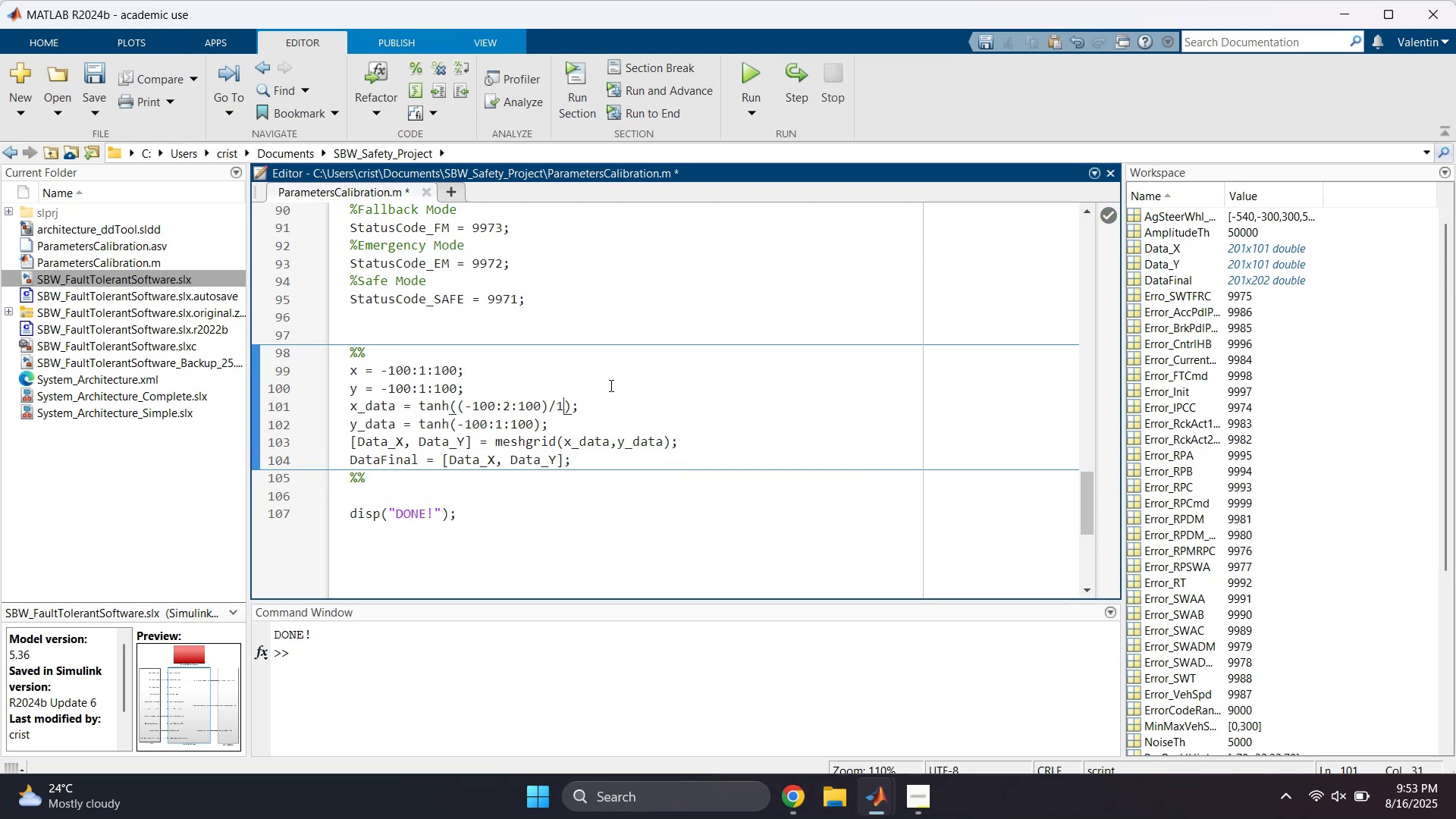 
key(Backspace)
 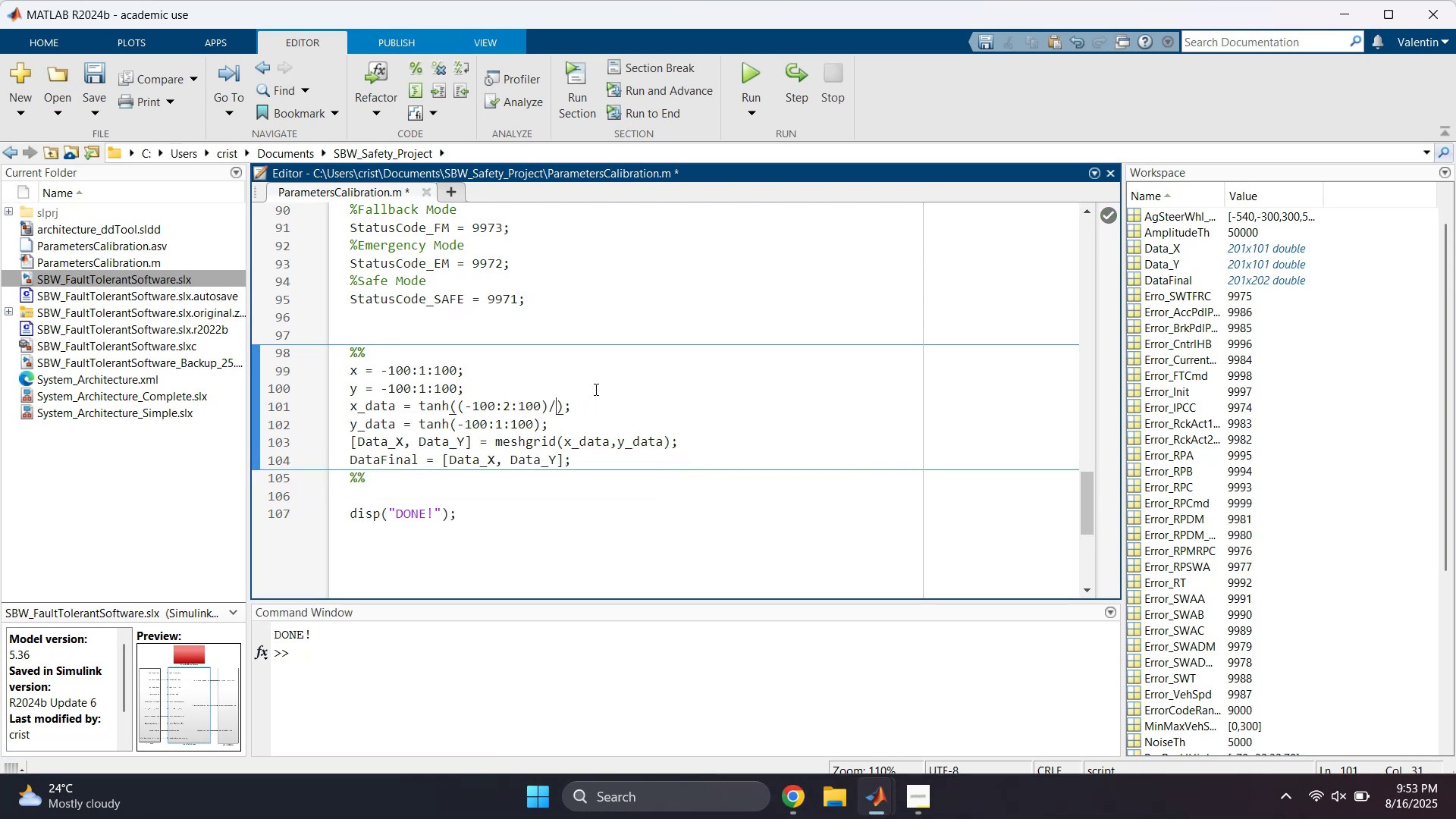 
key(Backspace)
 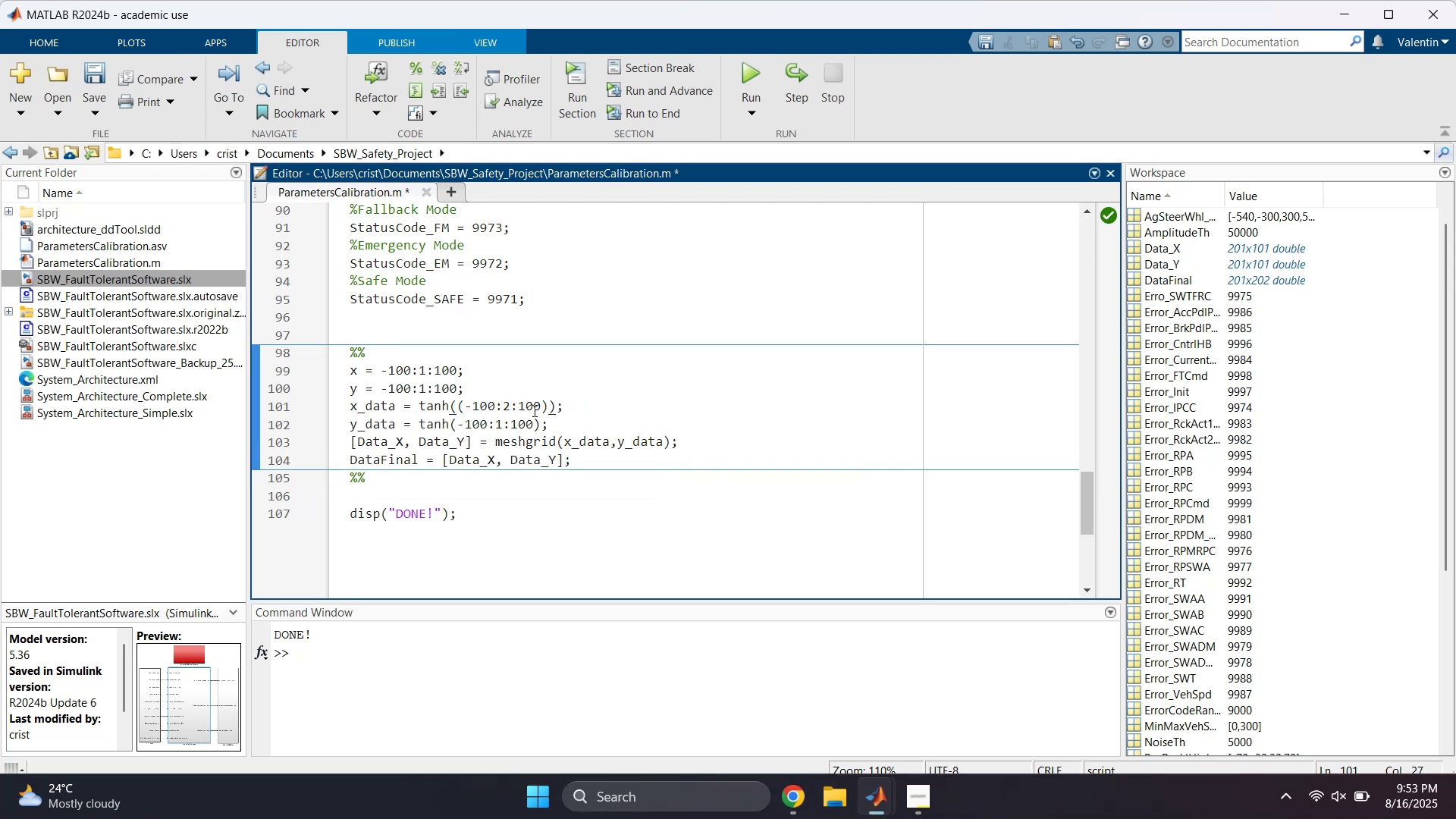 
key(Backspace)
 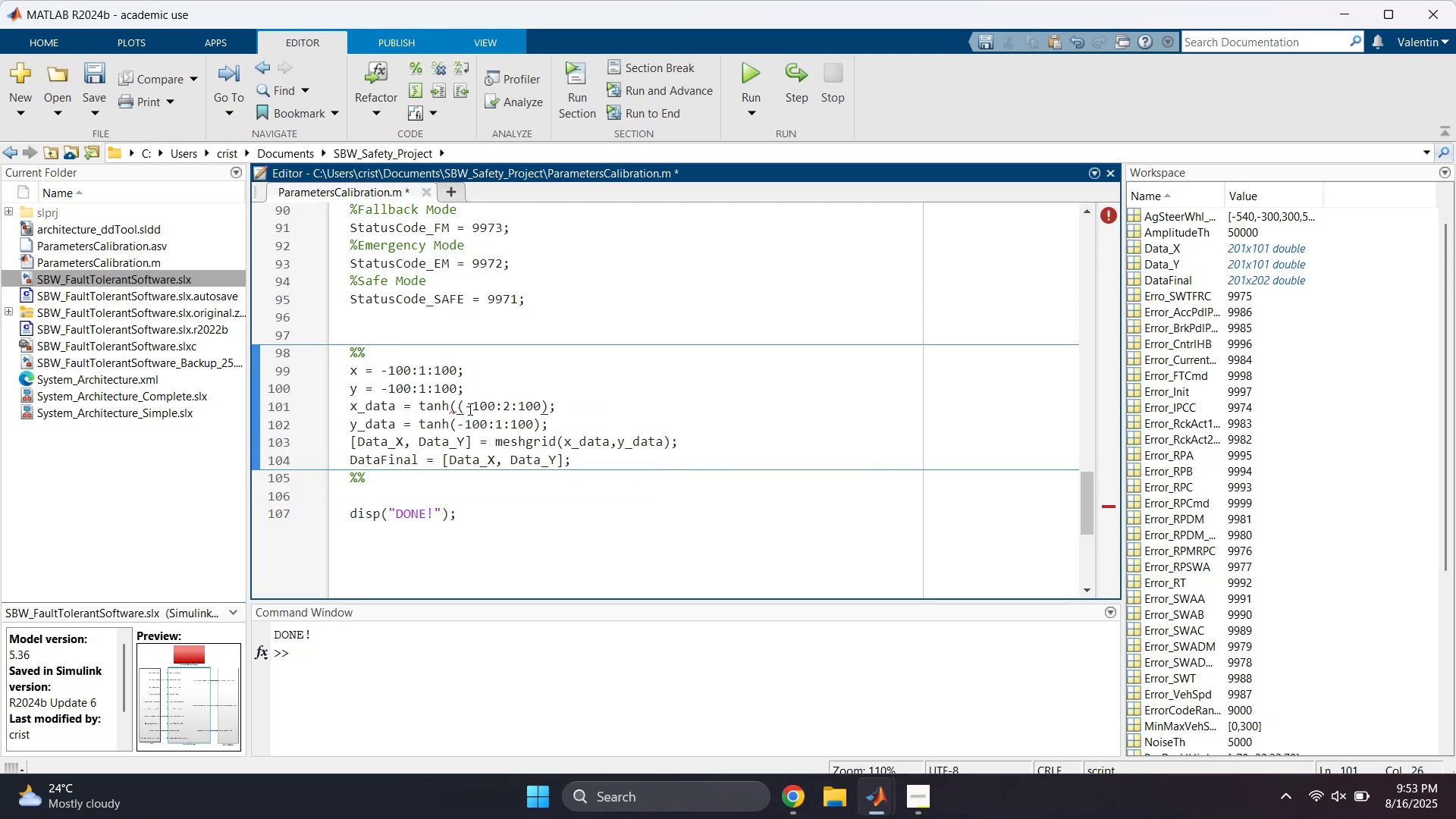 
left_click([464, 409])
 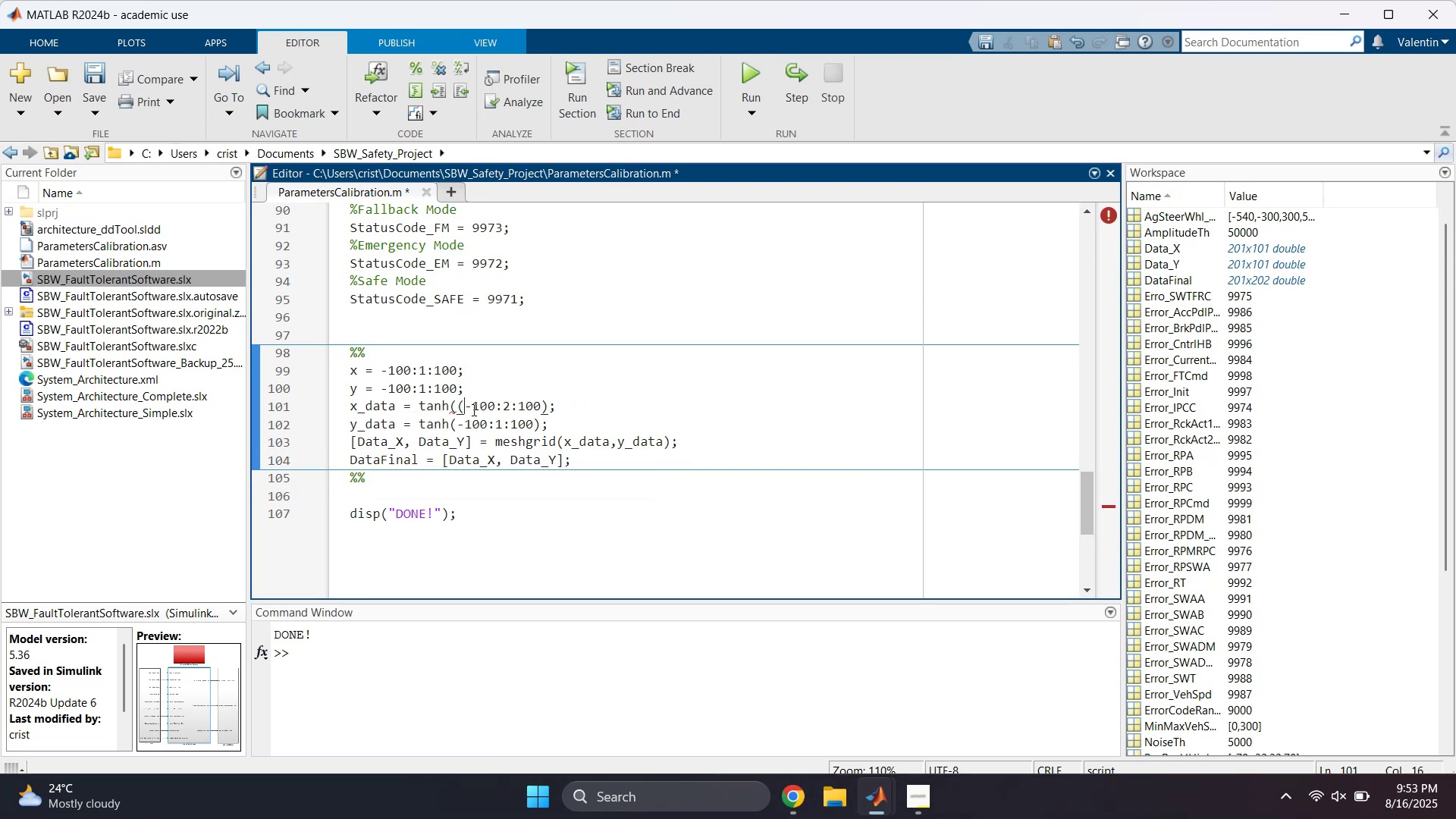 
key(Backspace)
 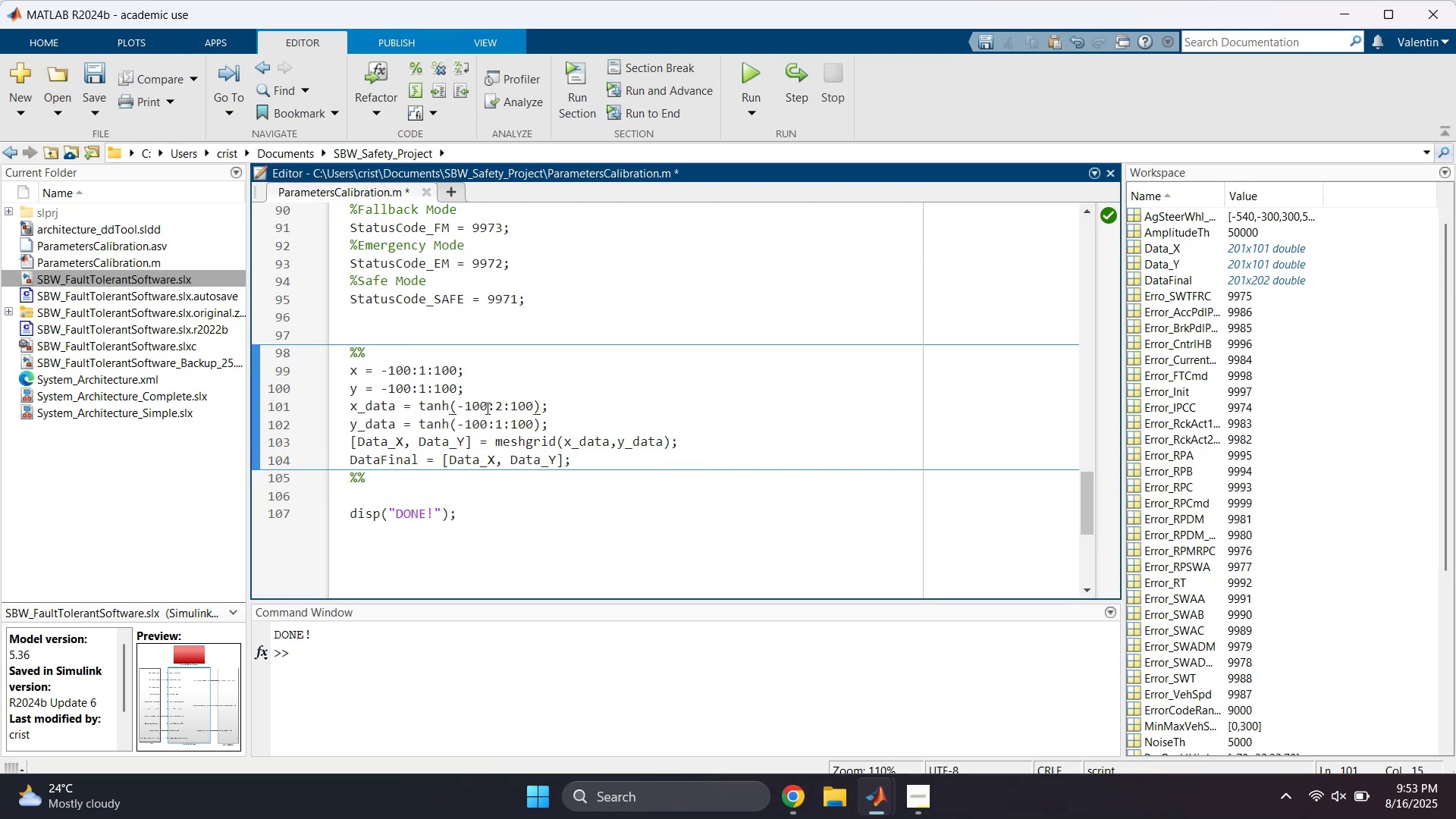 
left_click_drag(start_coordinate=[487, 408], to_coordinate=[473, 410])
 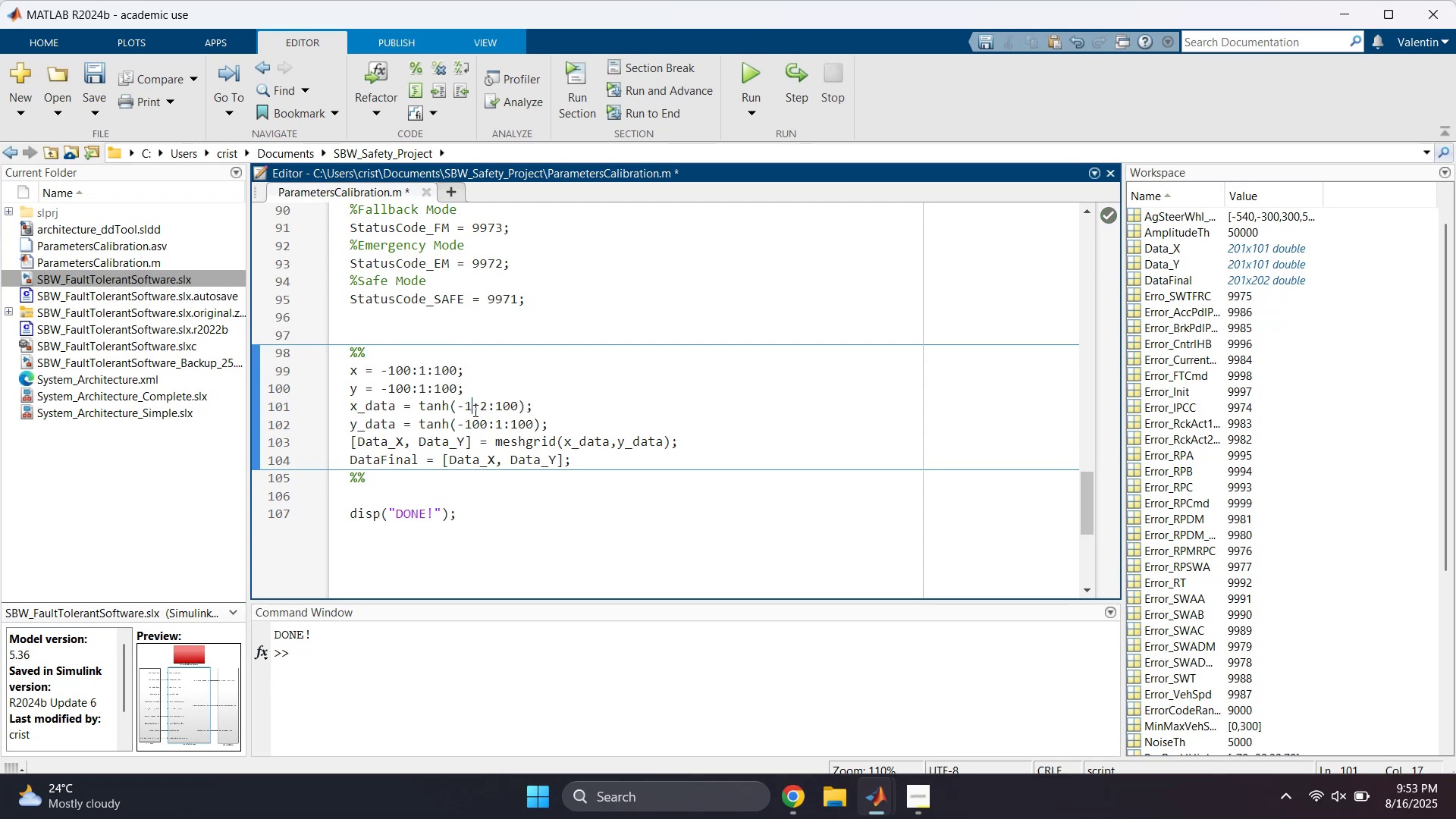 
key(Backspace)
 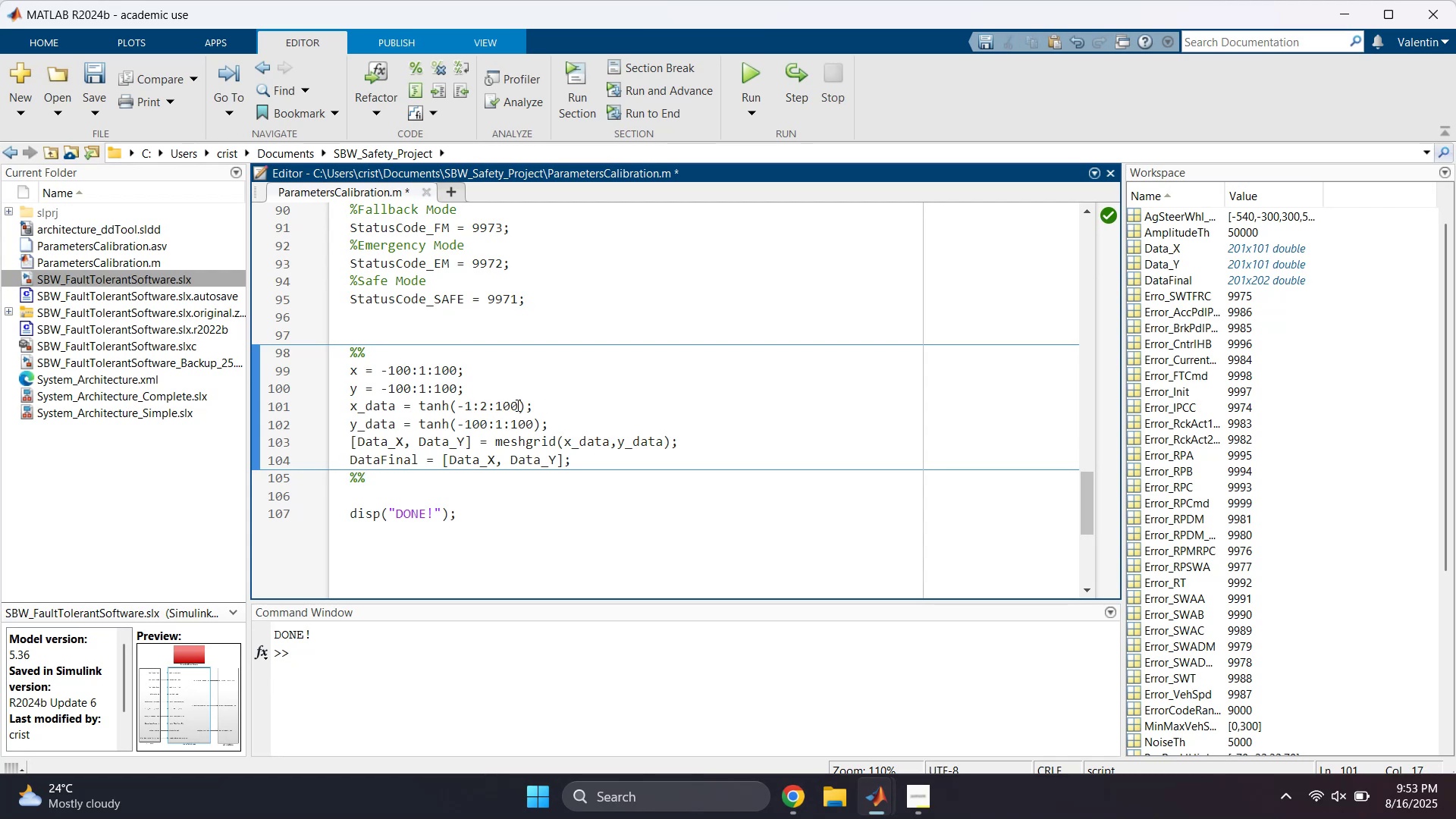 
left_click_drag(start_coordinate=[517, 405], to_coordinate=[504, 406])
 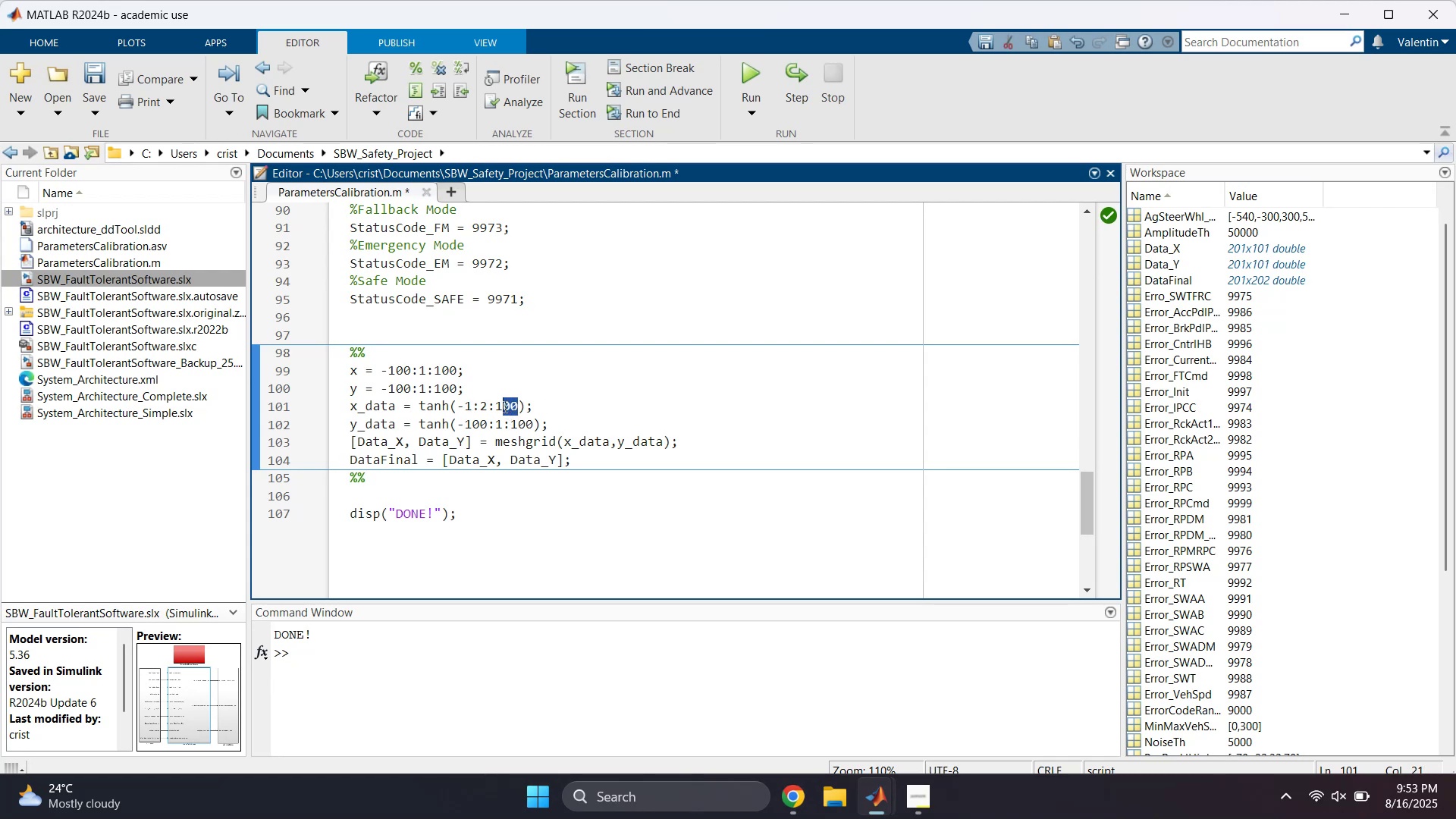 
key(Backspace)
 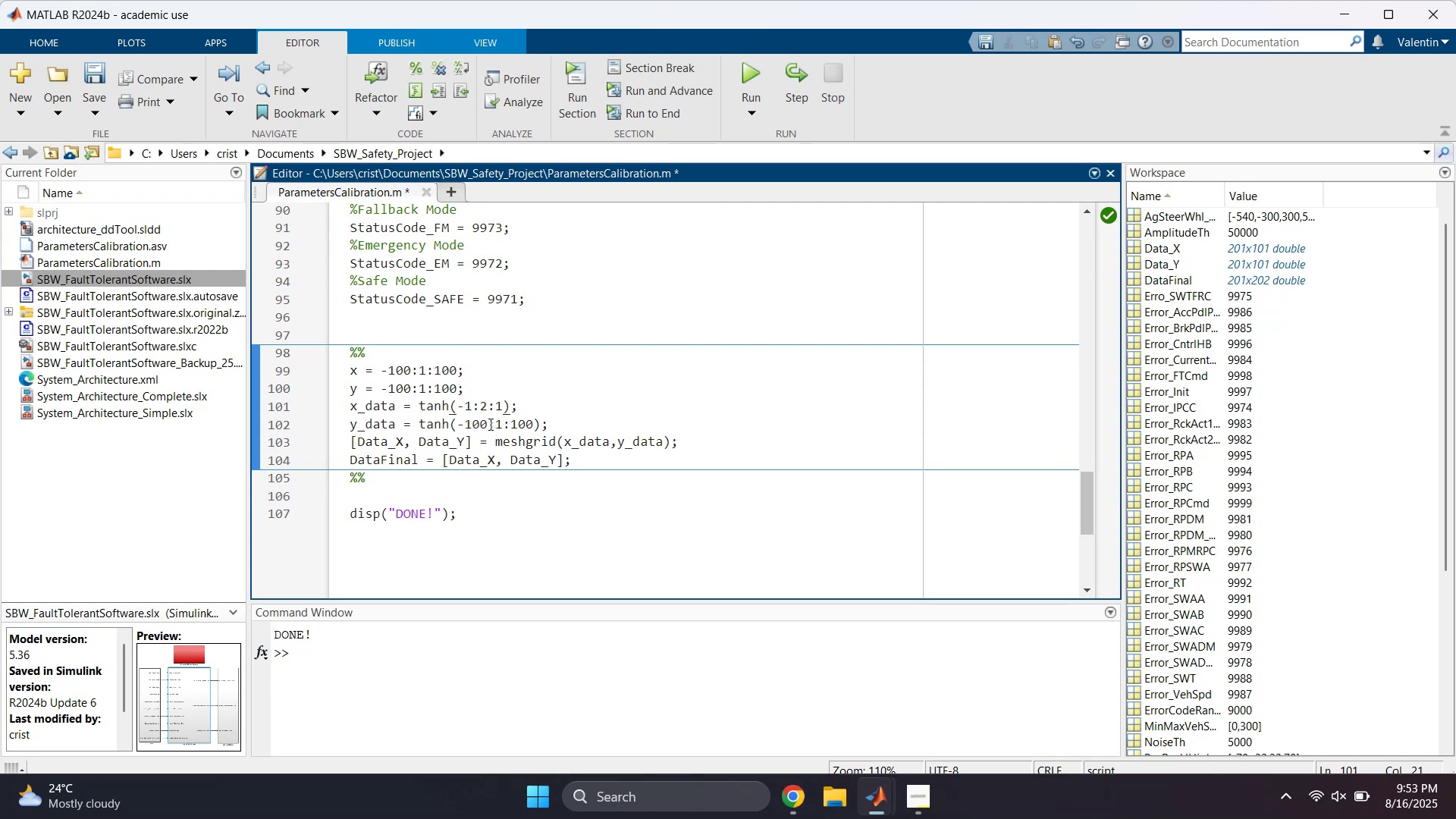 
left_click_drag(start_coordinate=[489, 424], to_coordinate=[474, 427])
 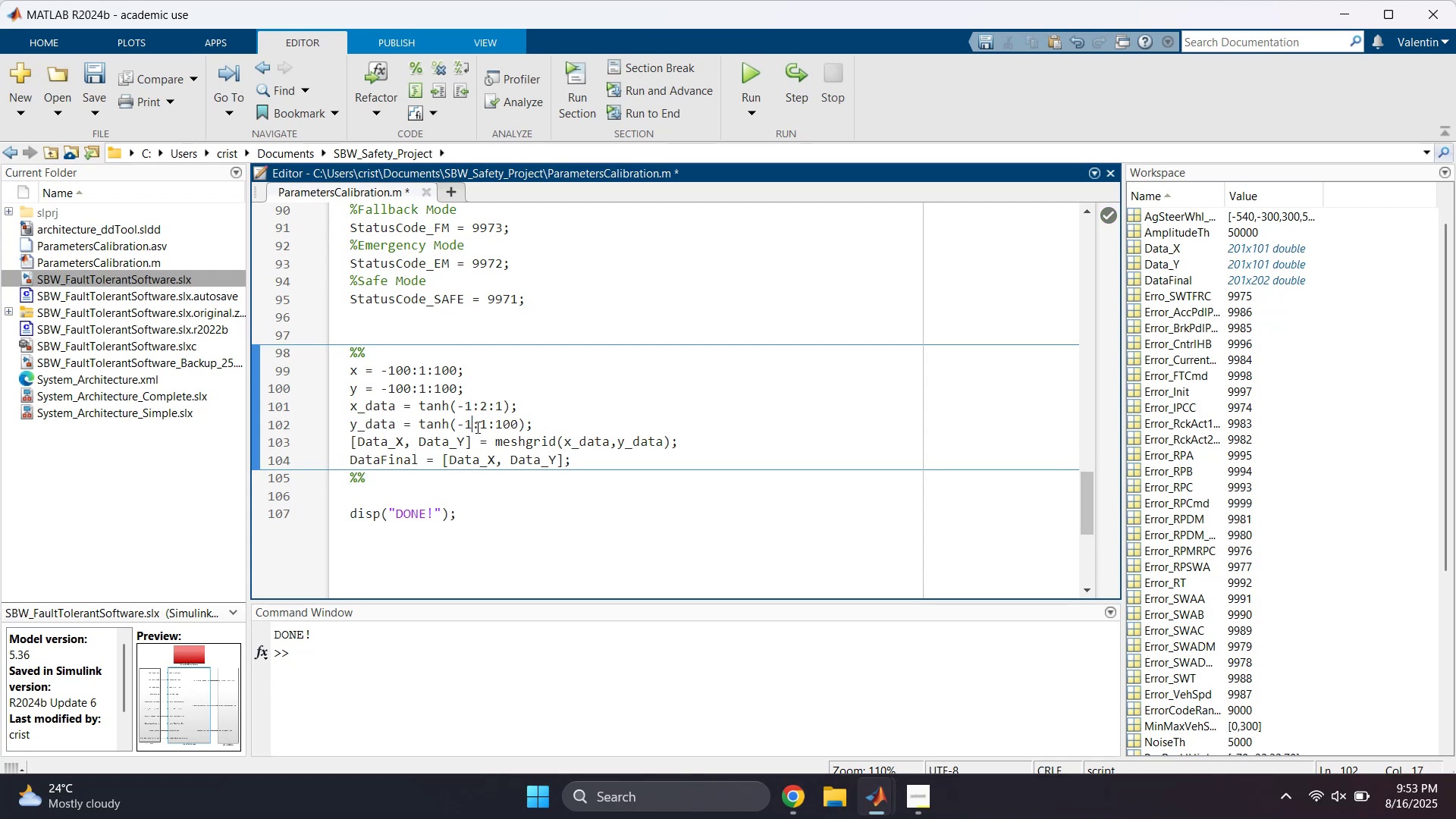 
key(Backspace)
 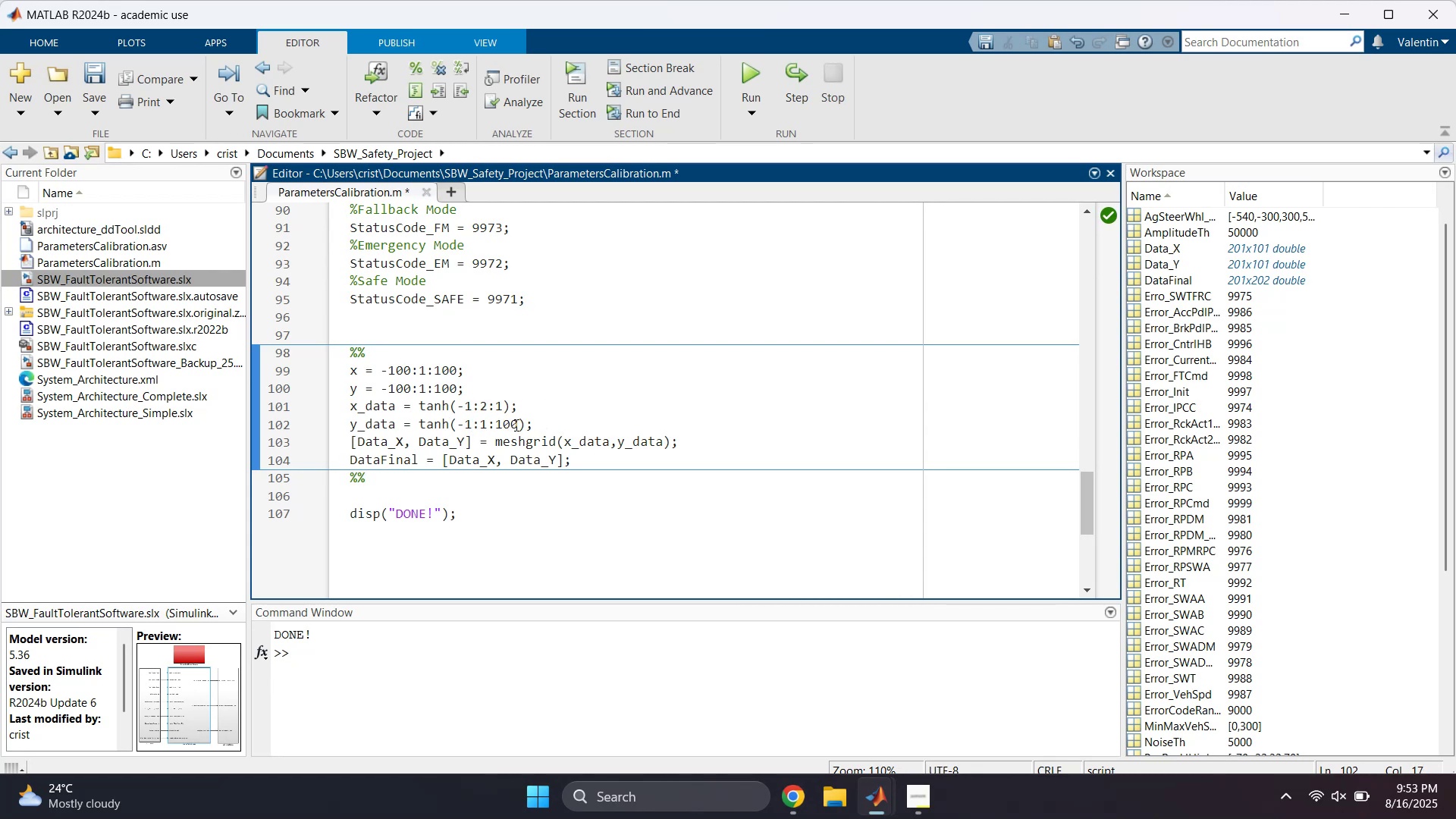 
left_click_drag(start_coordinate=[516, 425], to_coordinate=[503, 425])
 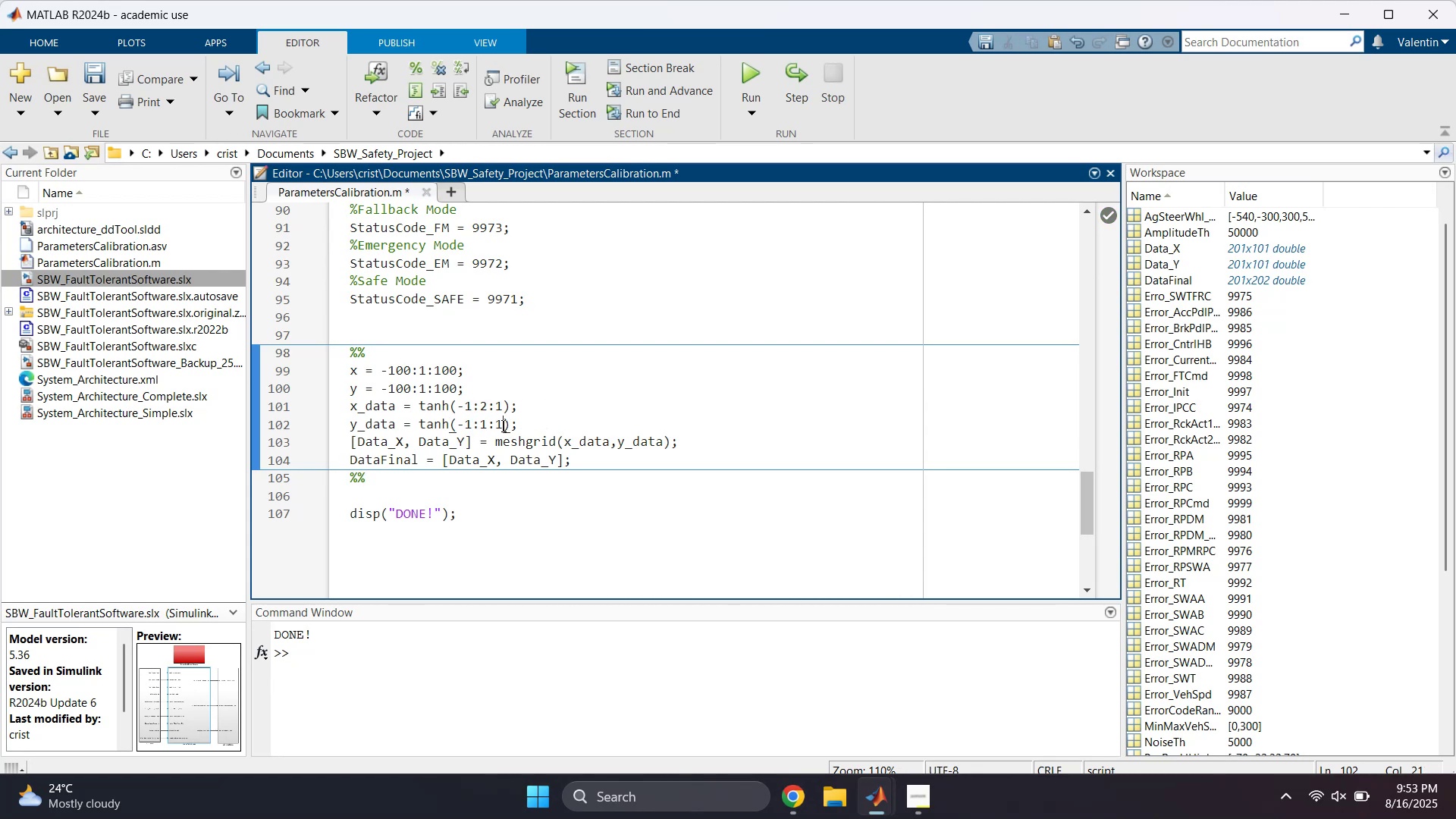 
key(Backspace)
 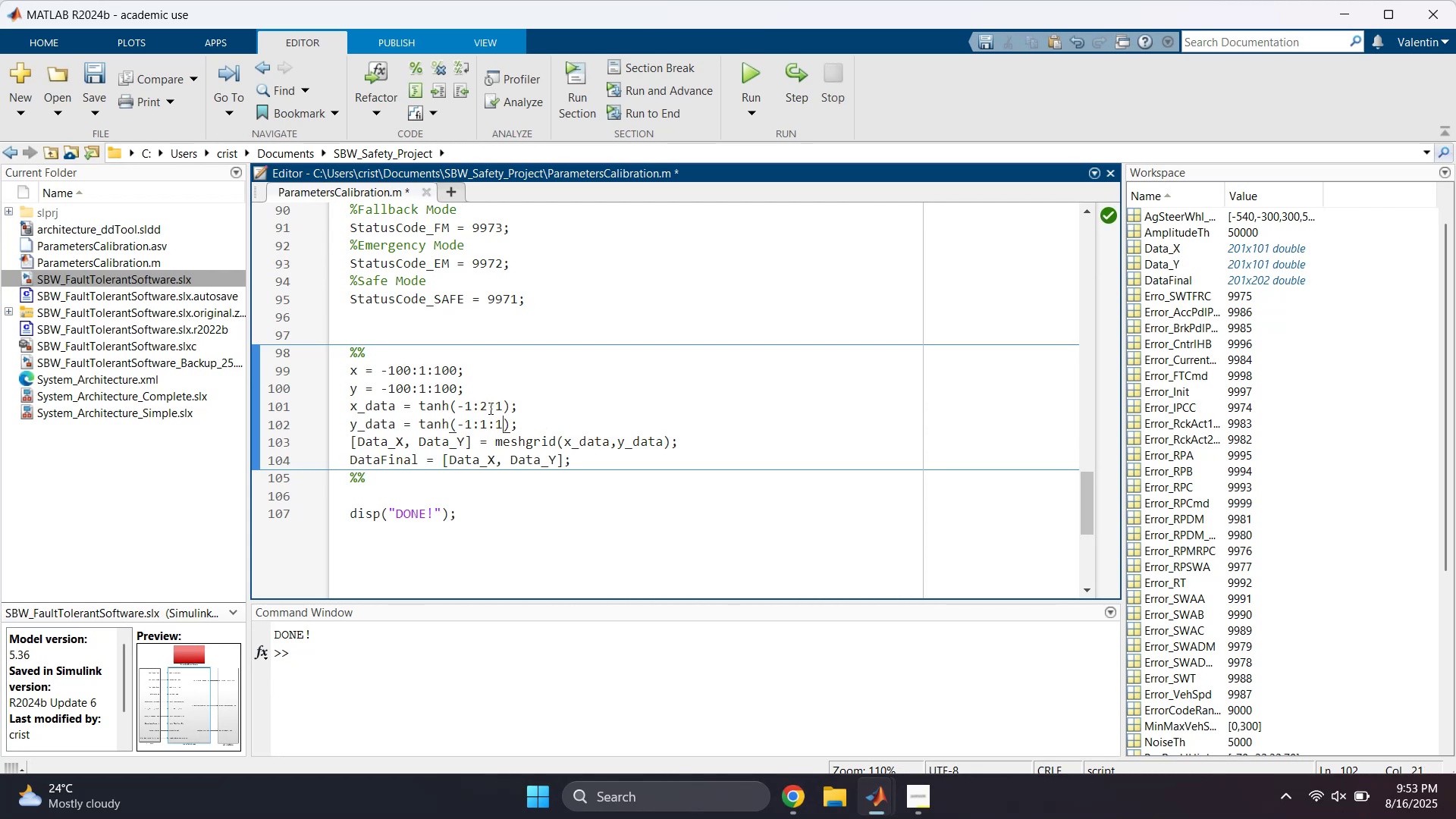 
left_click([489, 408])
 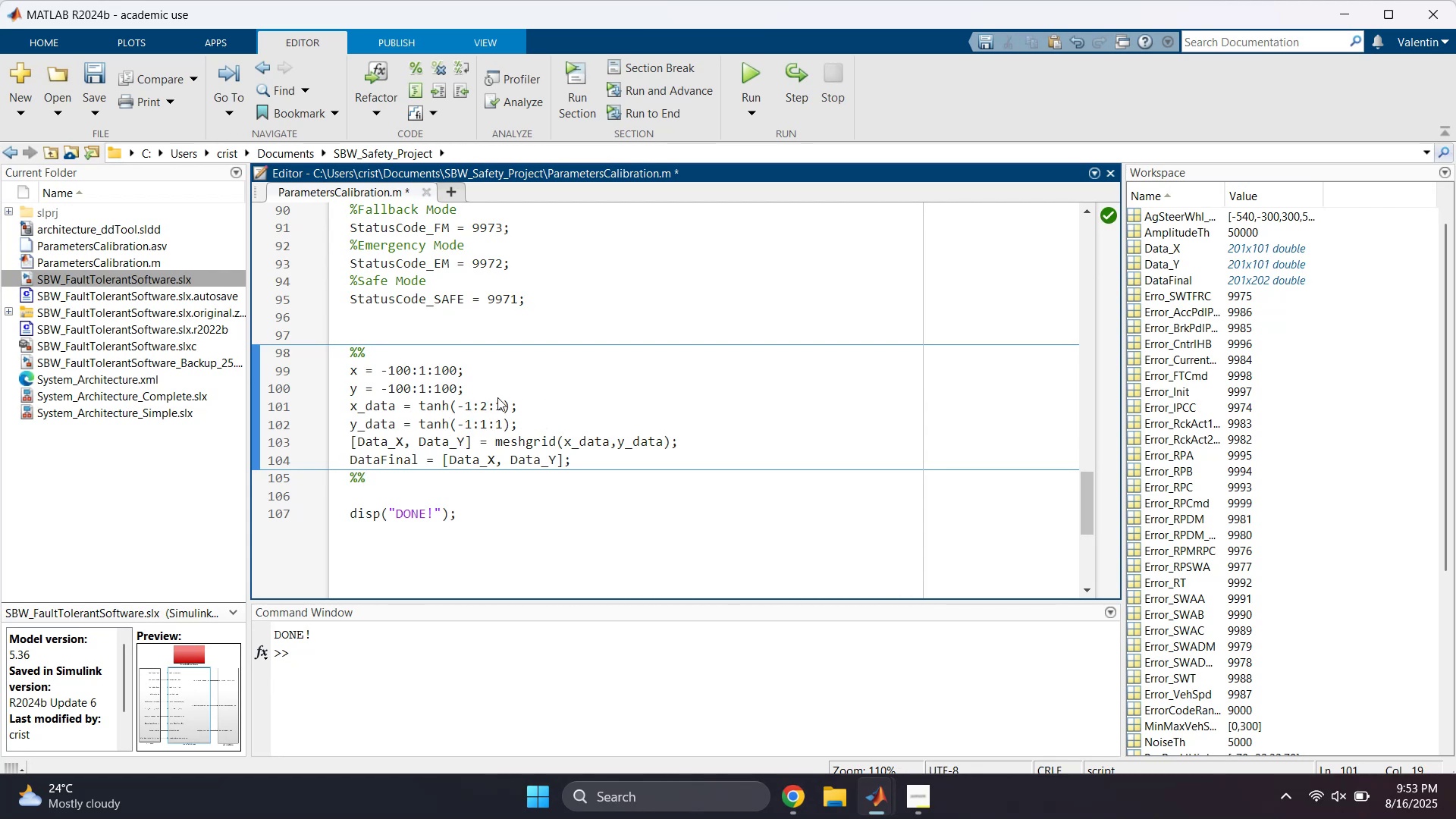 
key(Backspace)
type(0.01)
 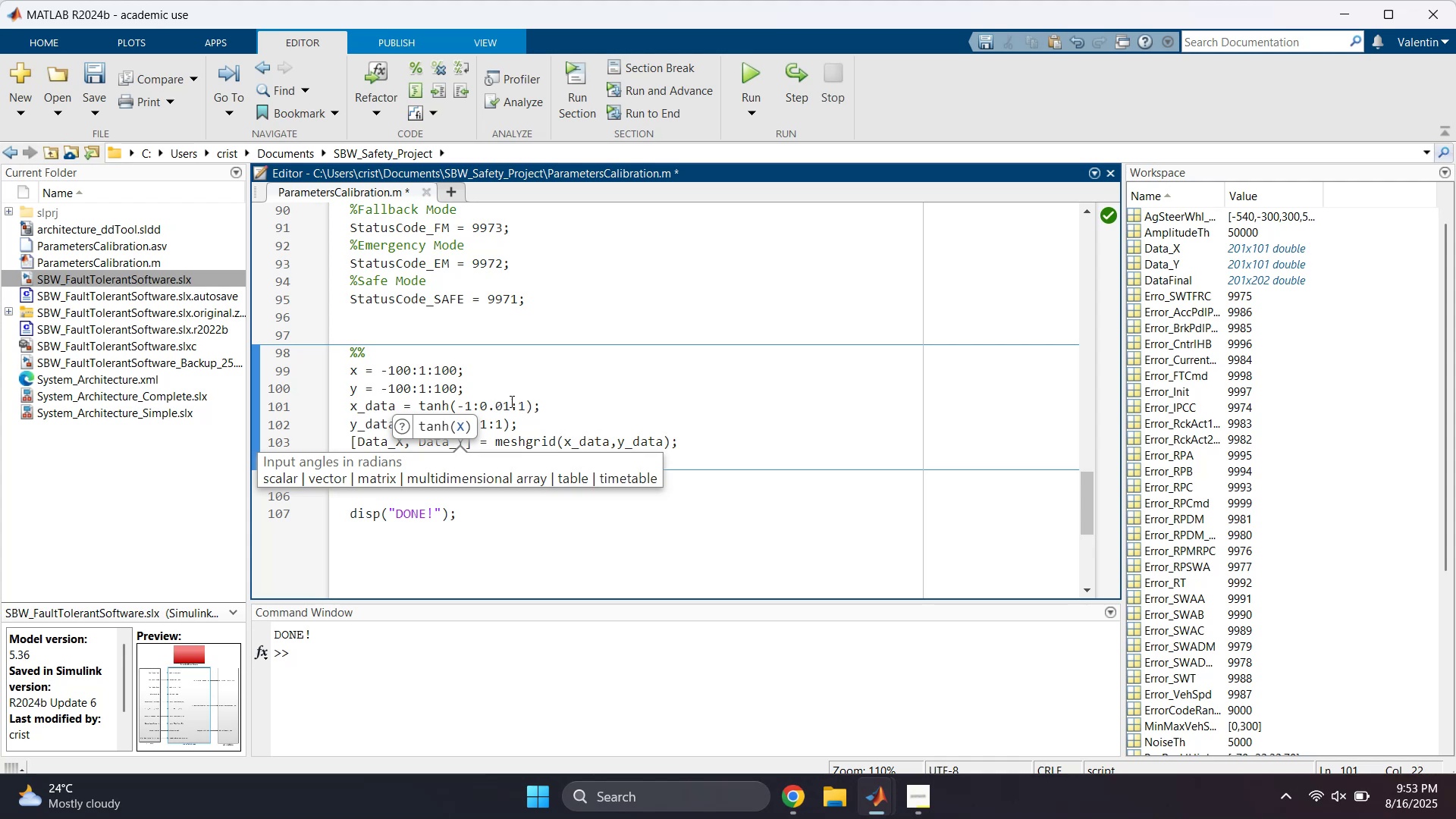 
left_click([511, 401])
 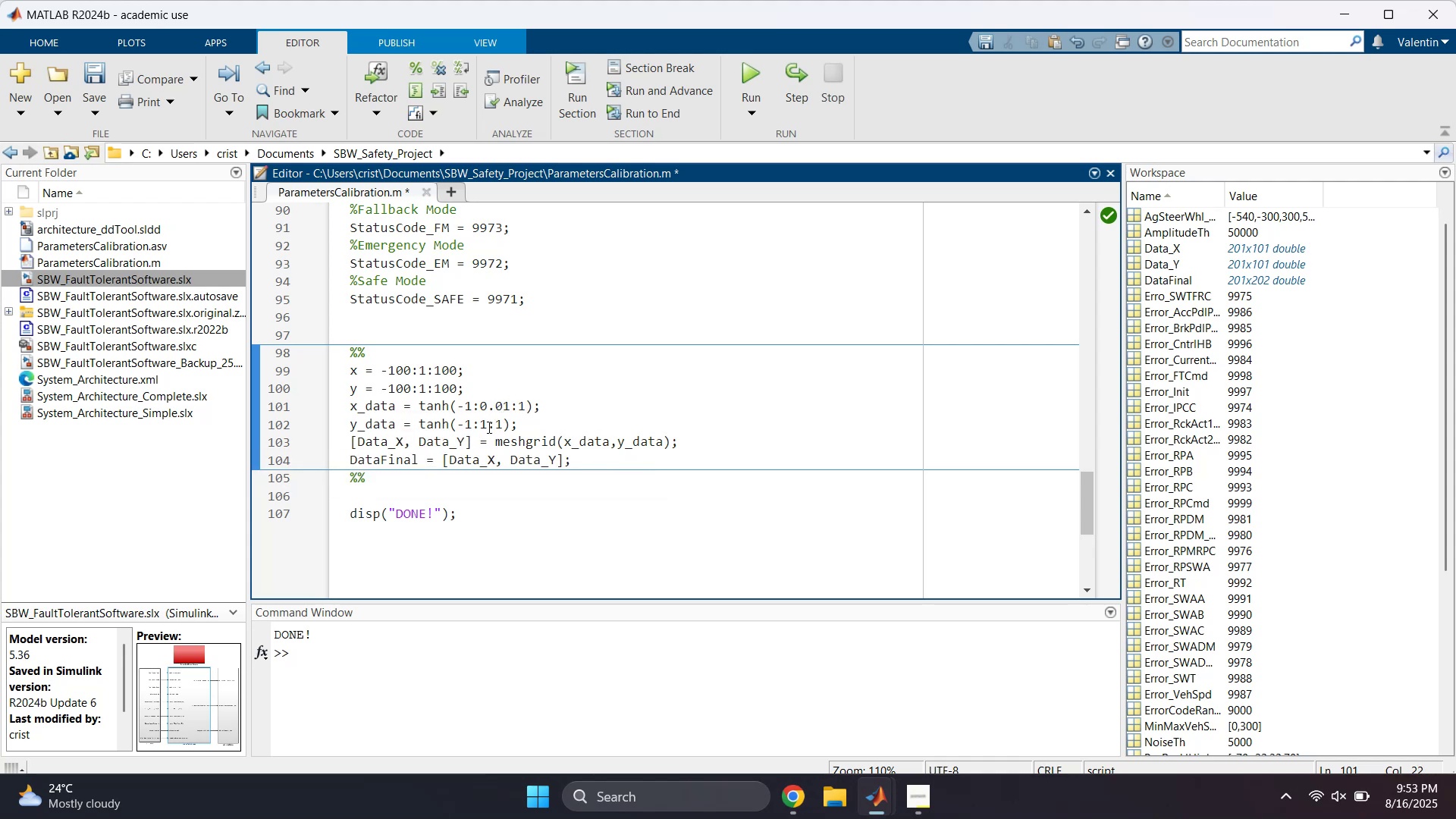 
left_click([488, 428])
 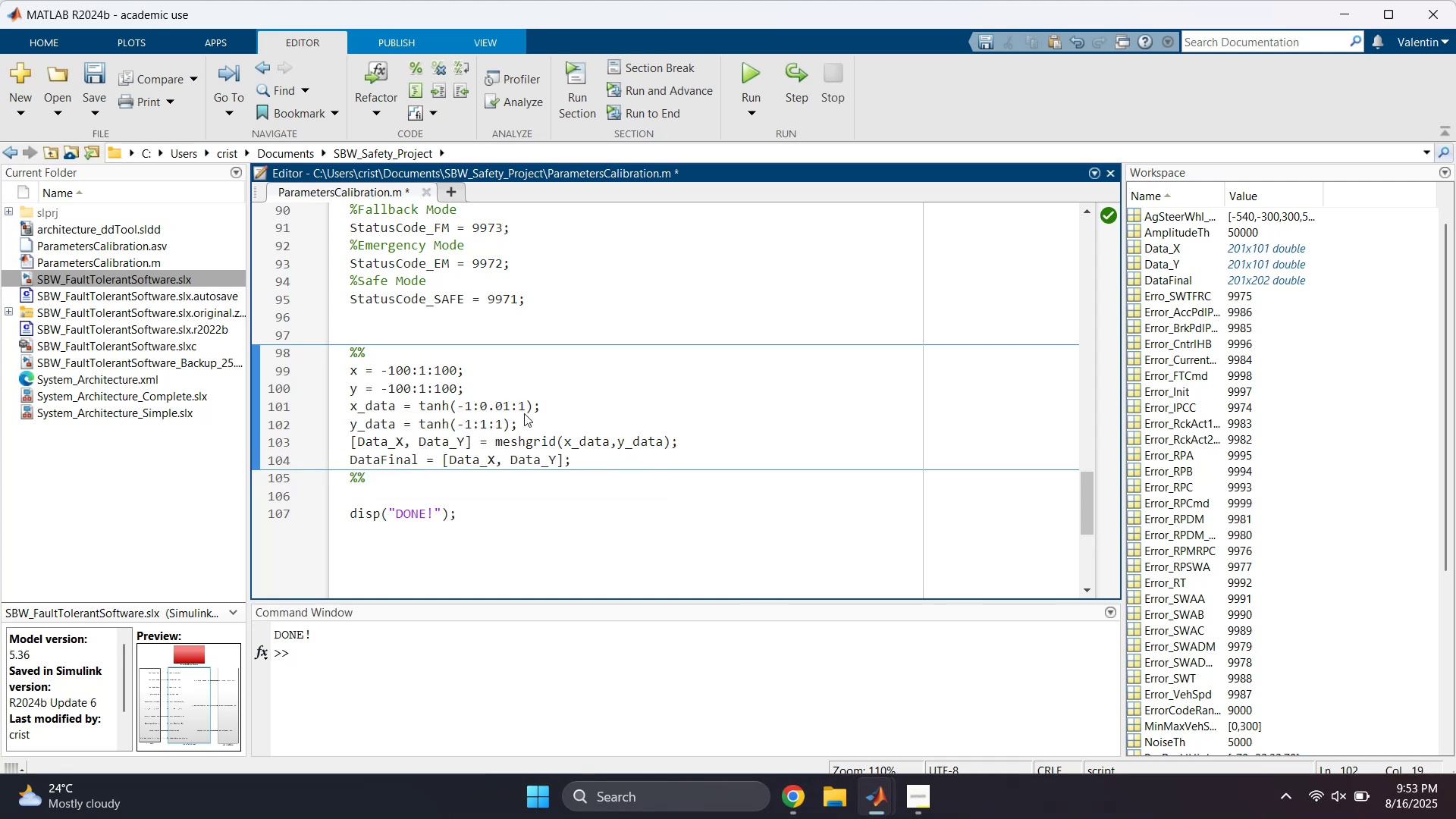 
key(Backspace)
type(0.01)
 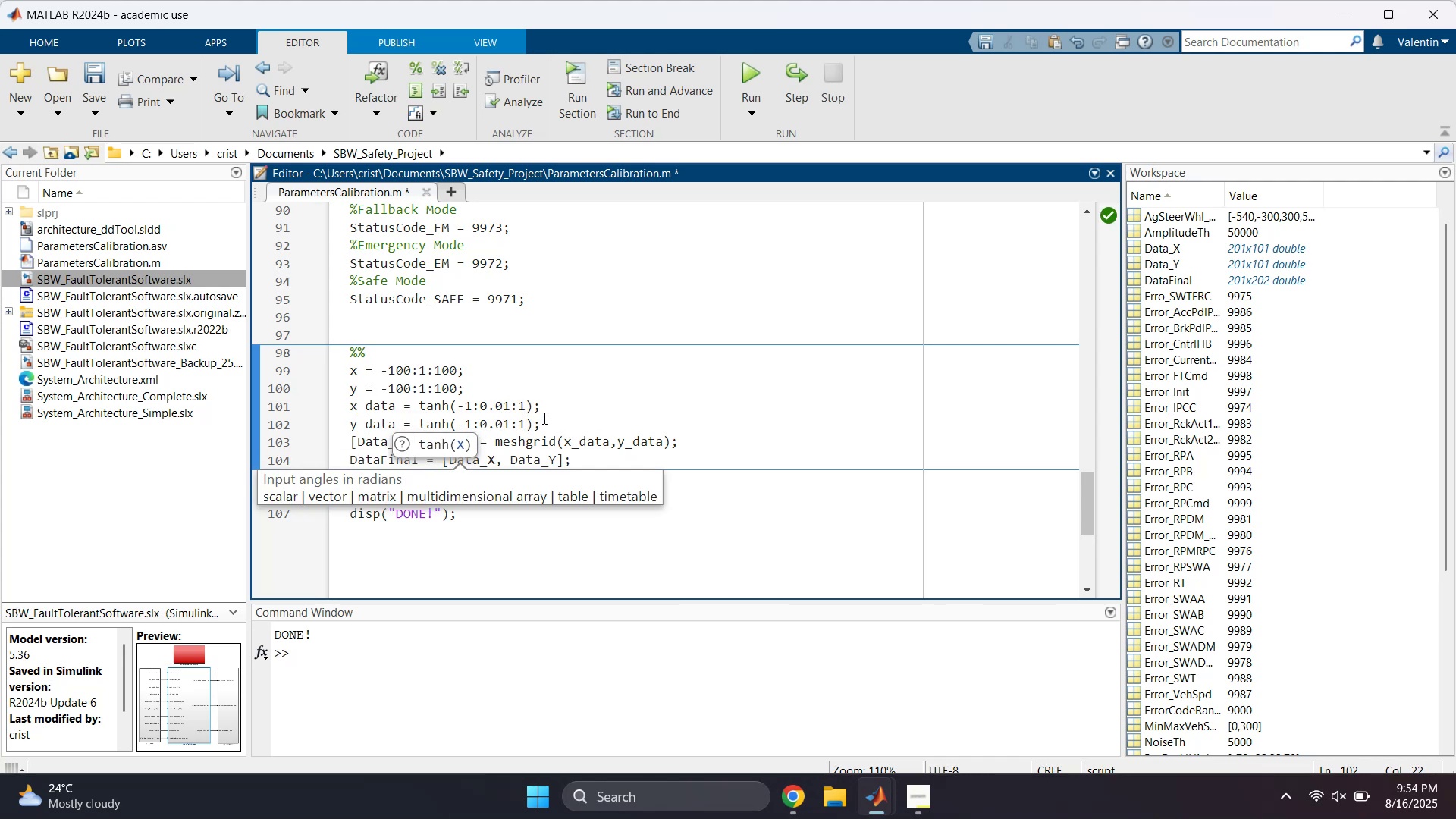 
left_click([551, 411])
 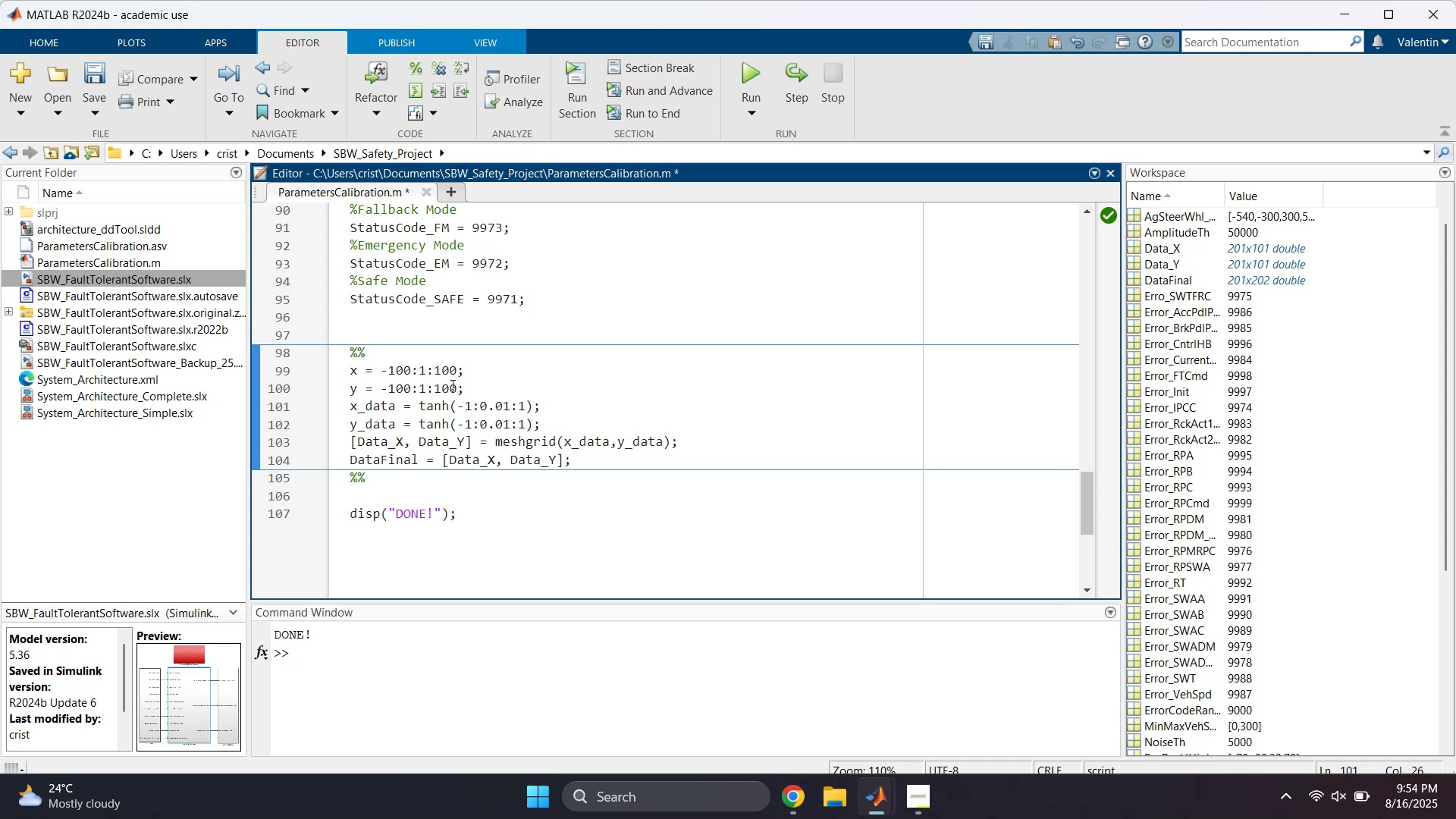 
wait(9.28)
 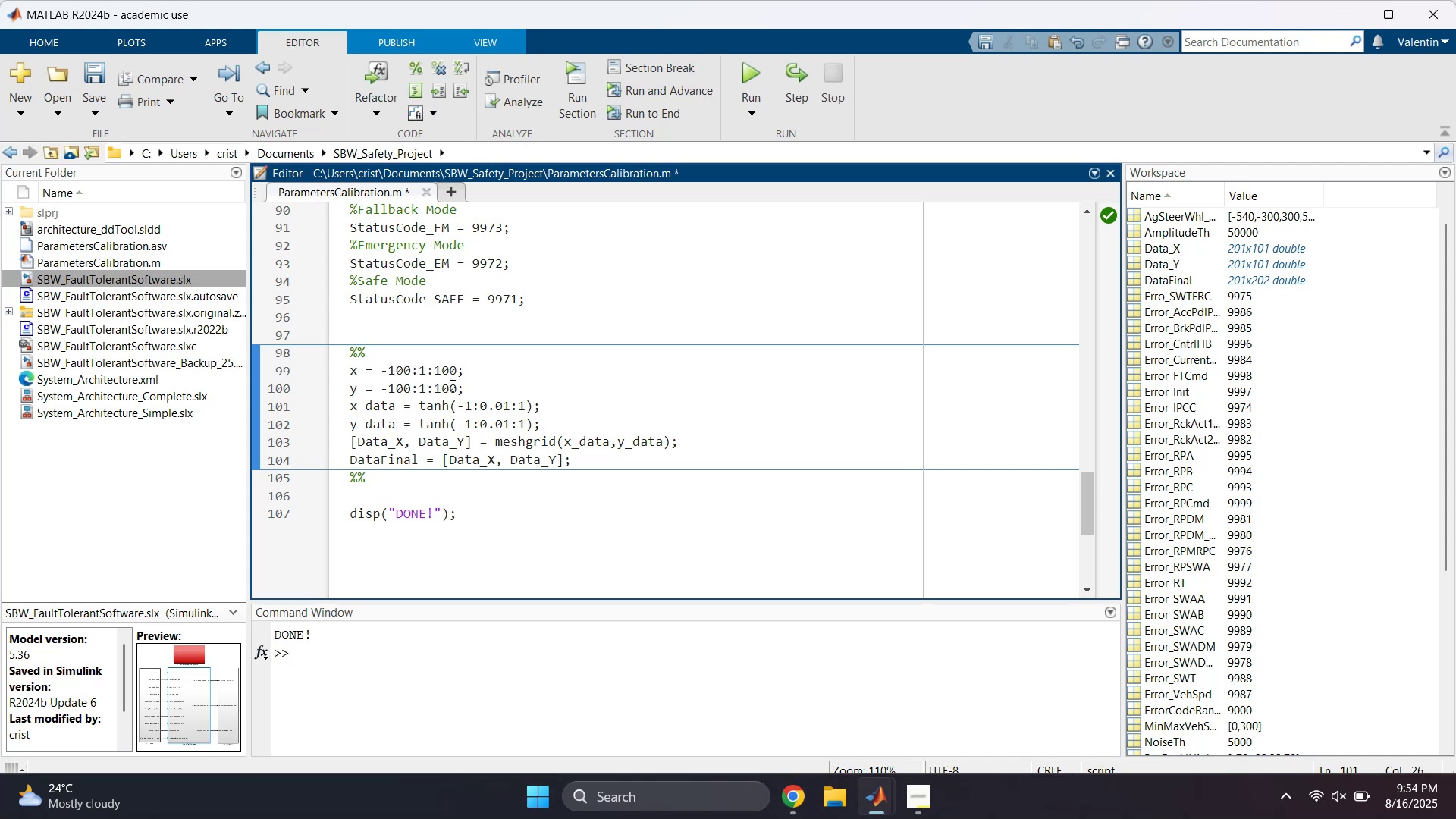 
left_click([760, 79])
 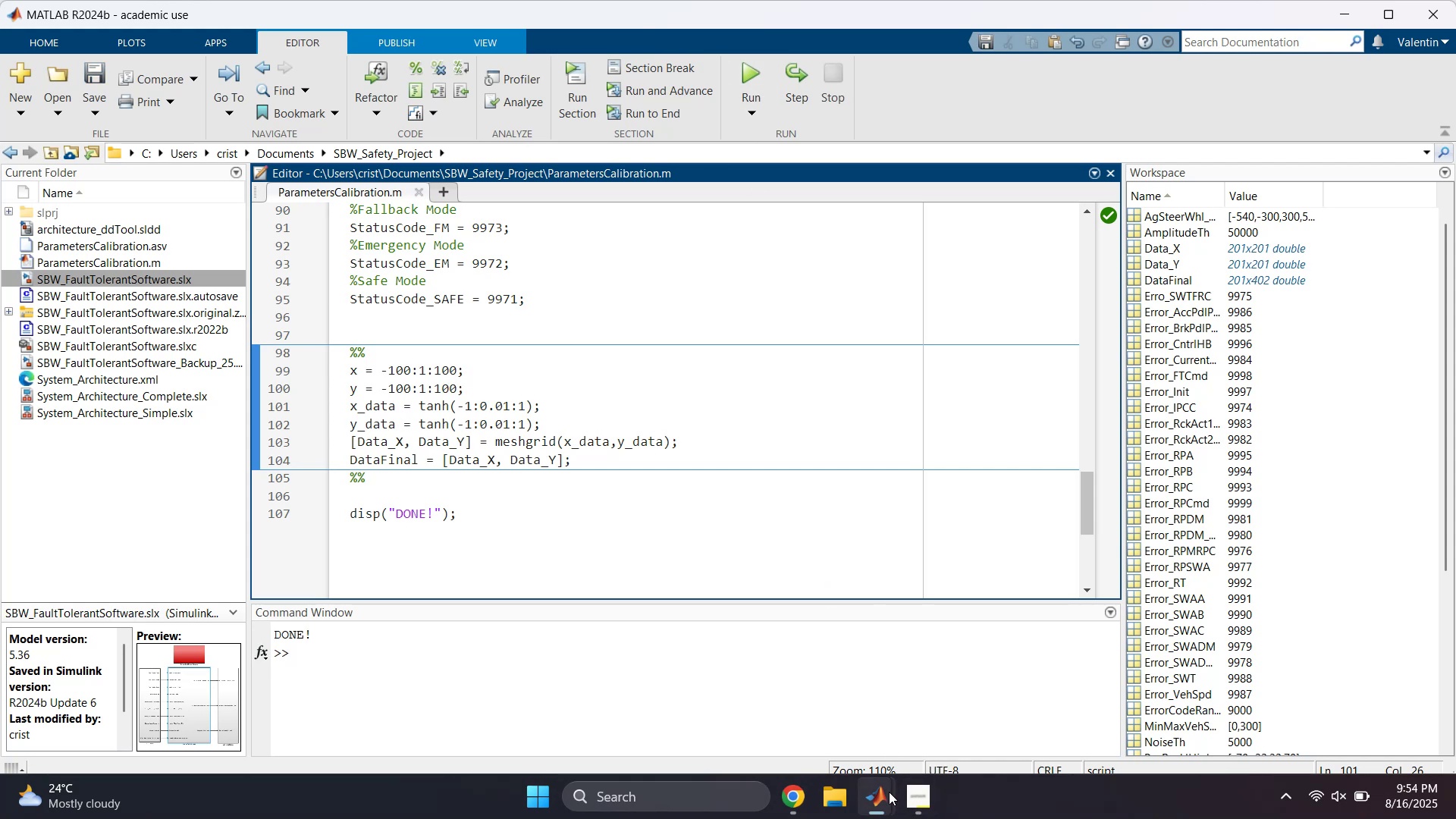 
left_click([877, 798])
 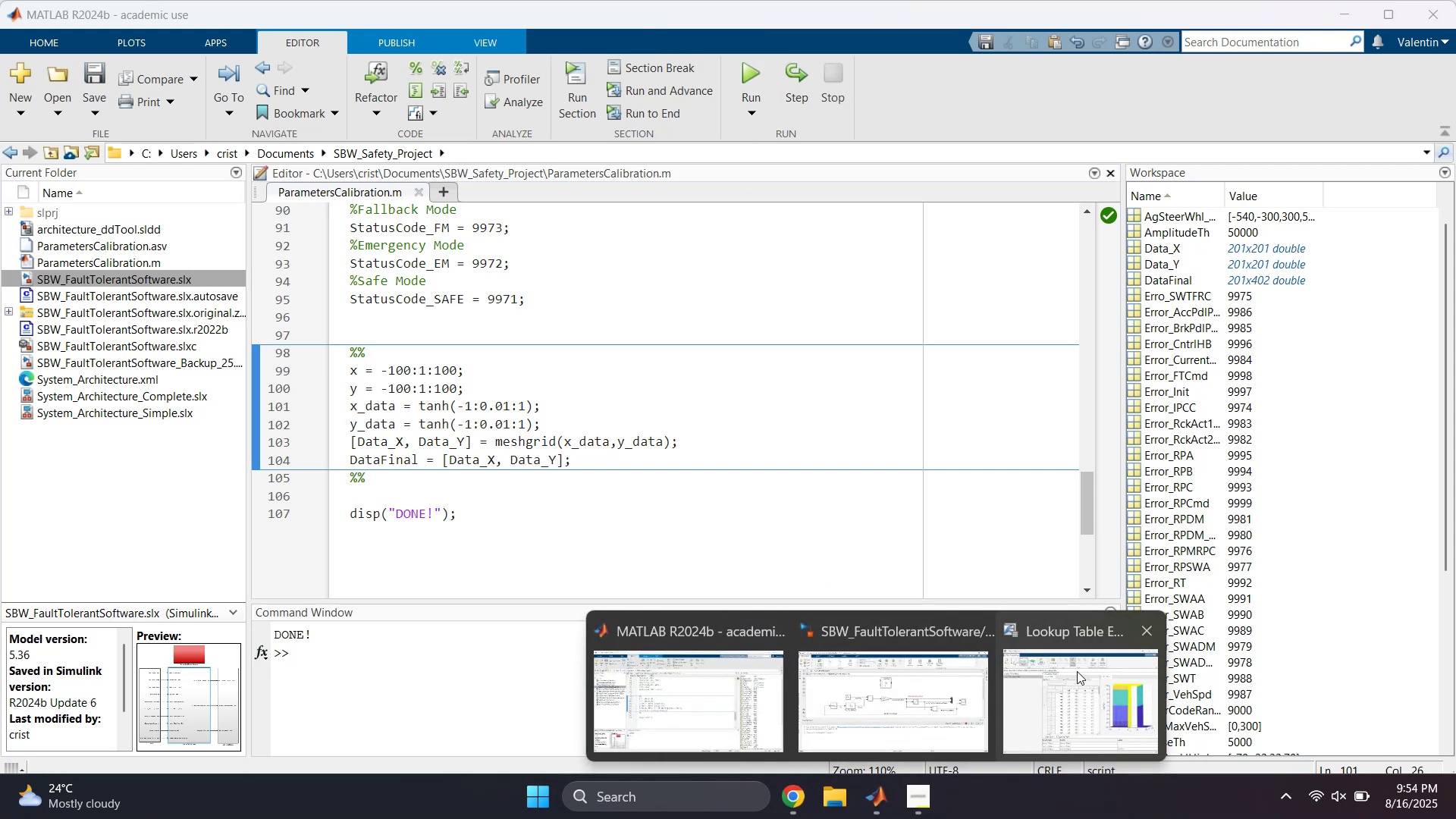 
left_click([1078, 671])
 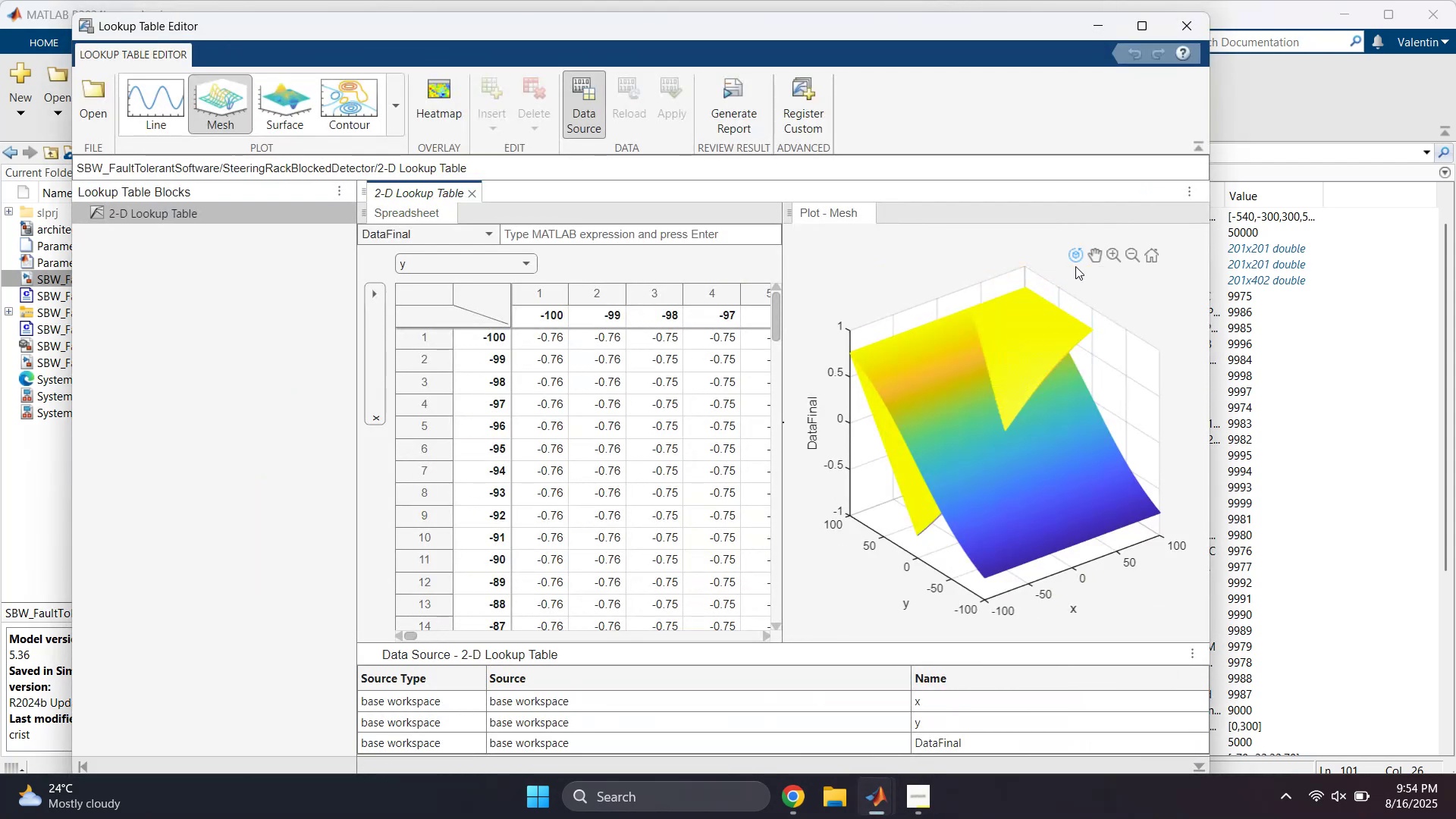 
left_click_drag(start_coordinate=[1000, 421], to_coordinate=[935, 363])
 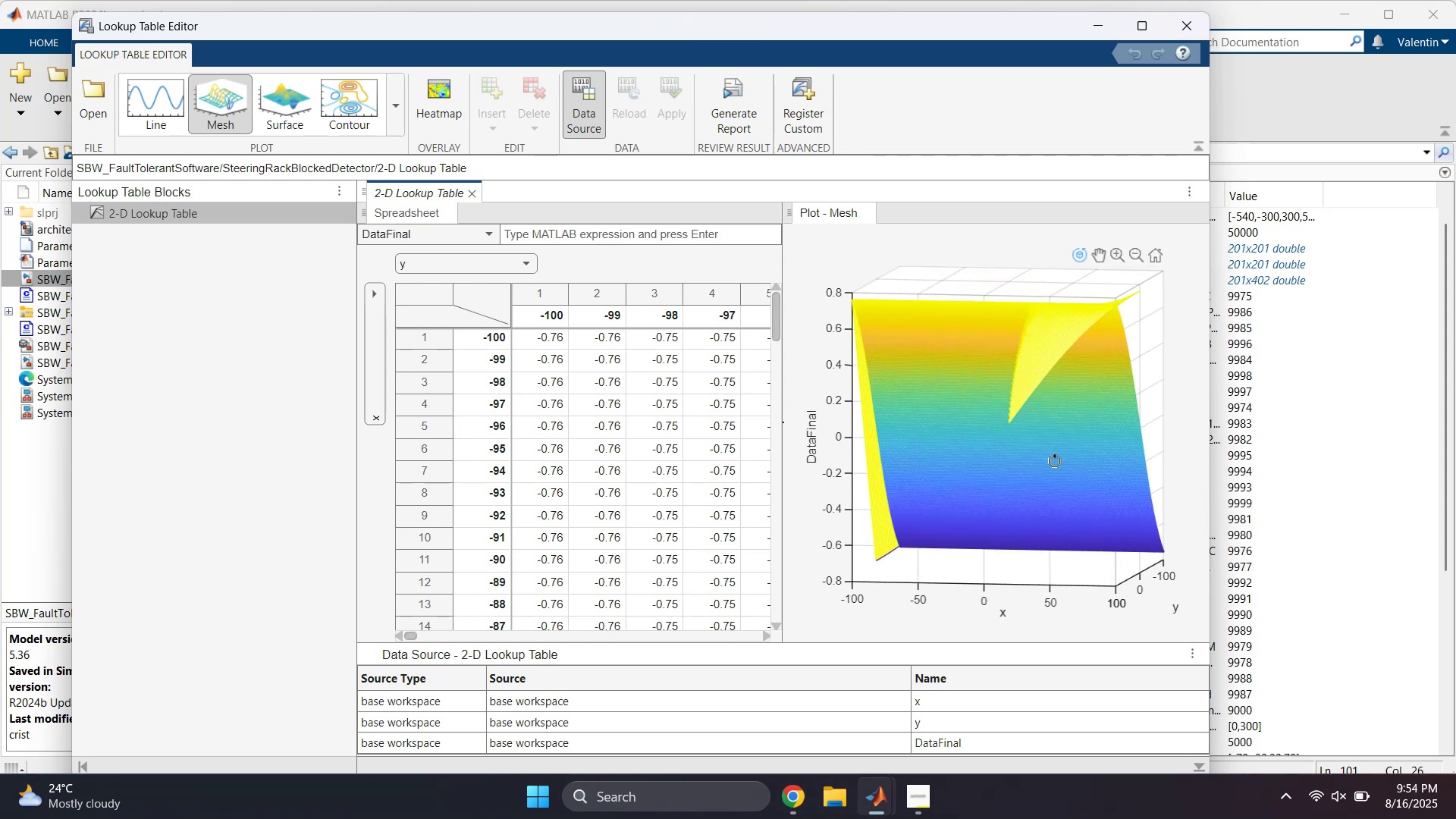 
left_click_drag(start_coordinate=[1054, 459], to_coordinate=[1166, 481])
 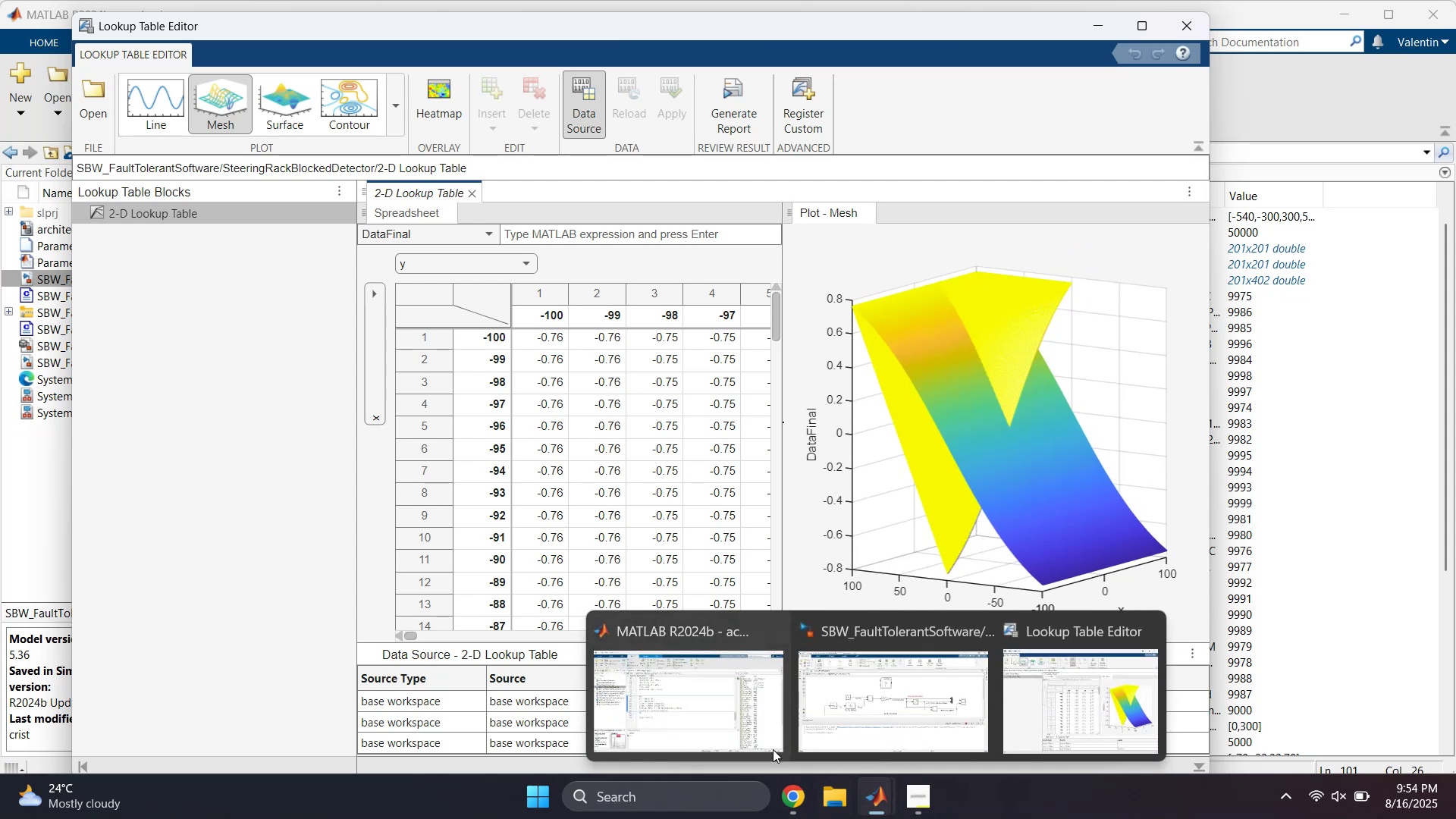 
left_click([706, 726])
 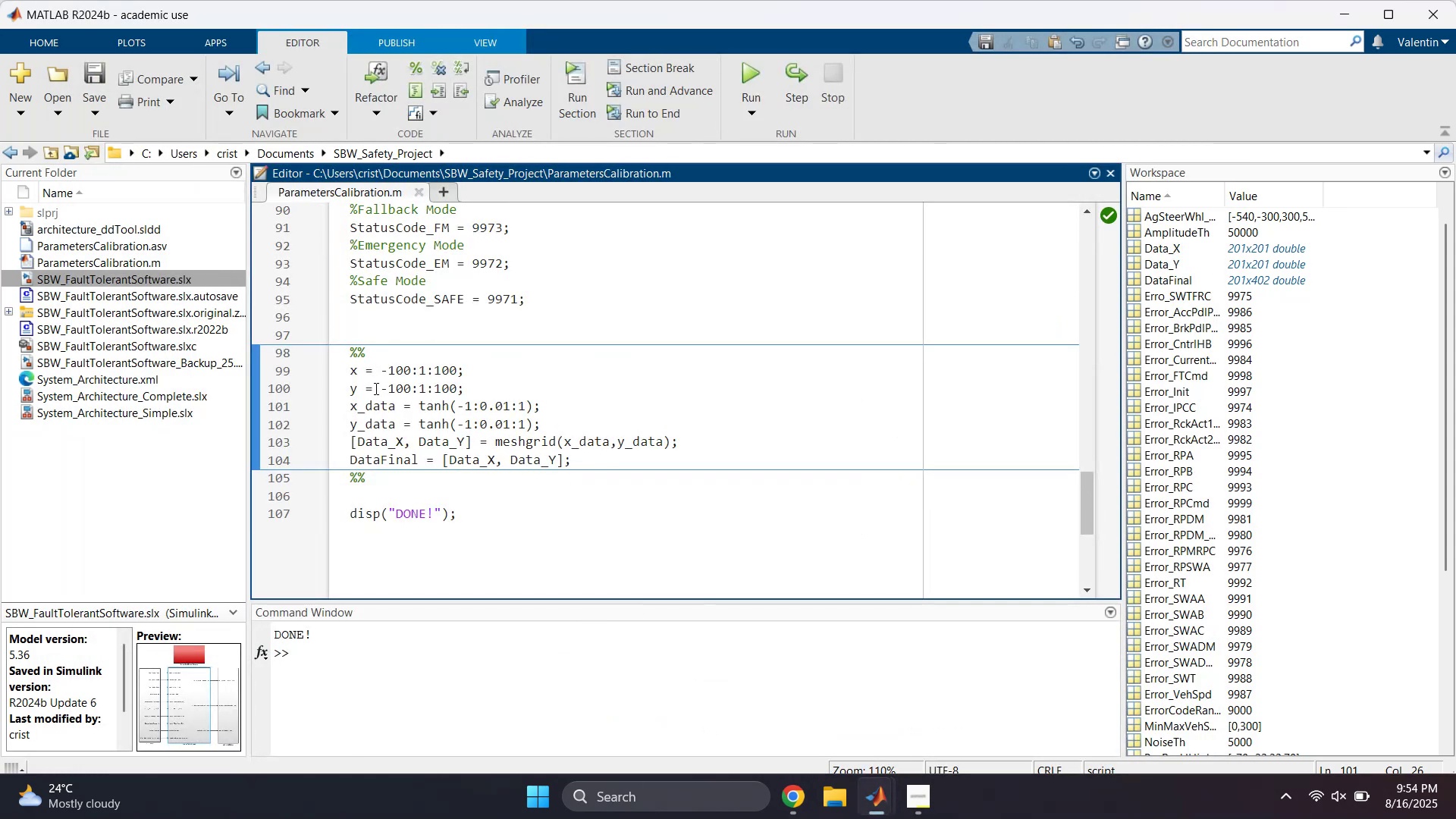 
double_click([372, 402])
 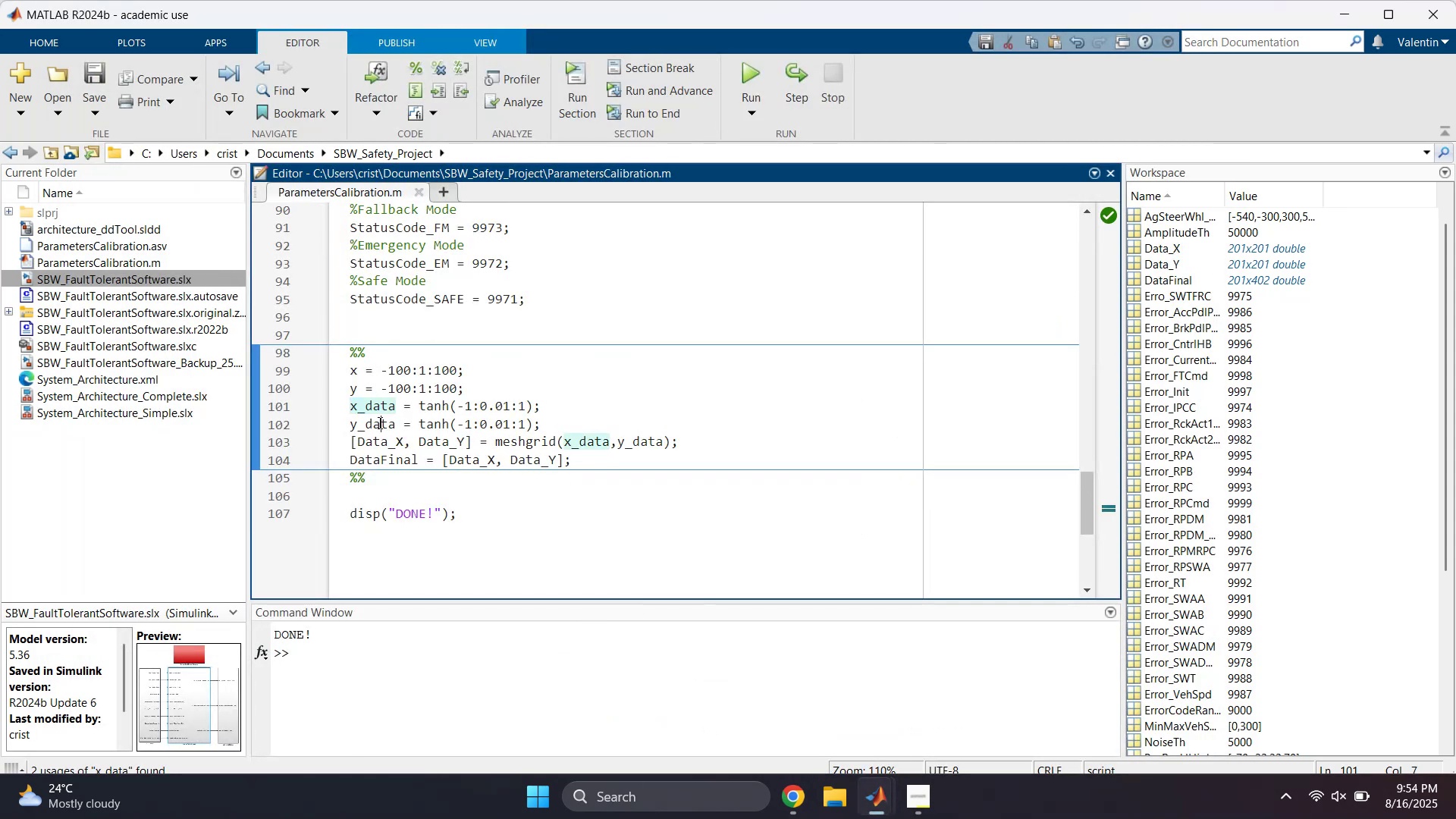 
double_click([378, 422])
 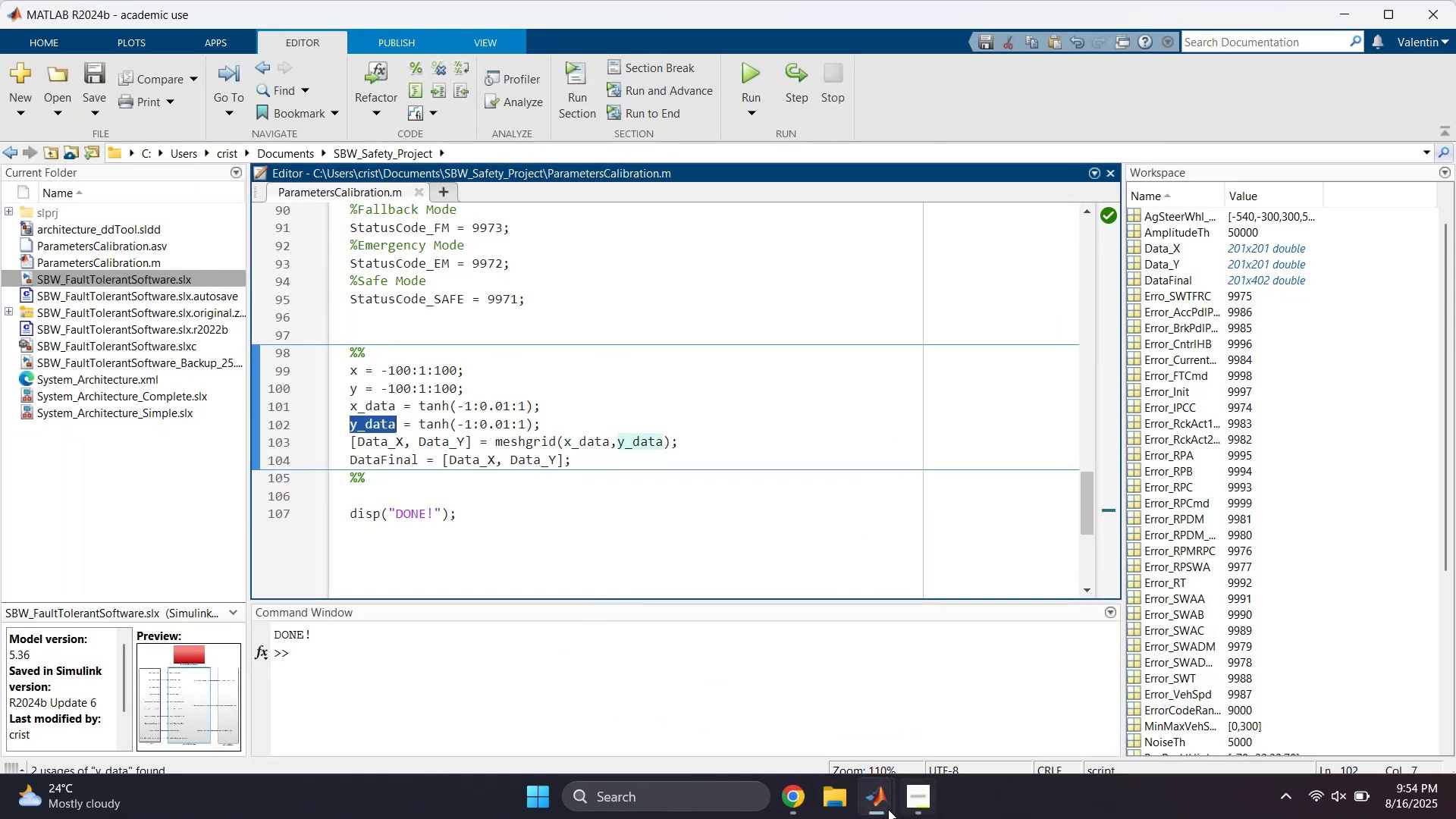 
left_click([874, 805])
 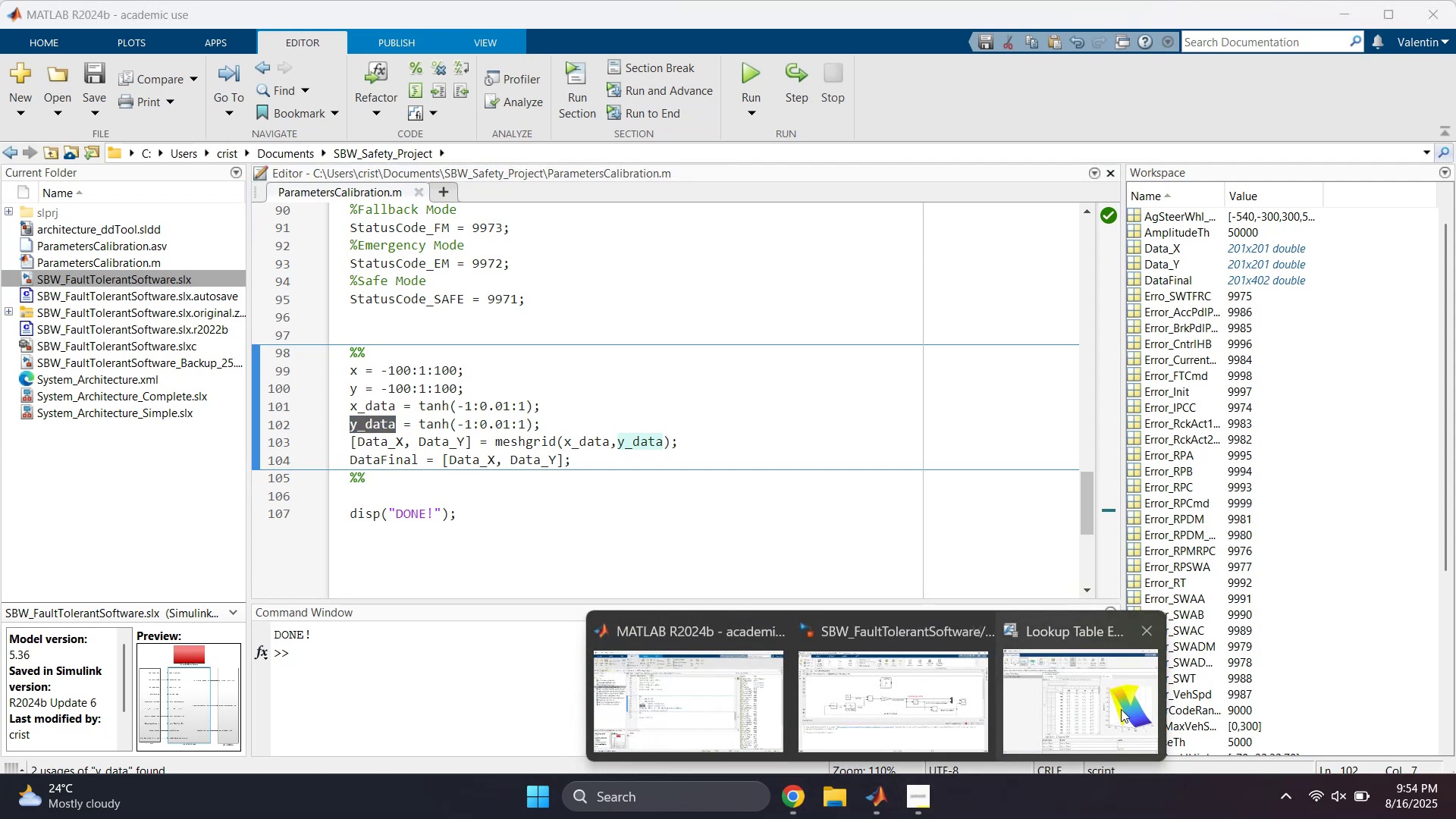 
left_click([1134, 705])
 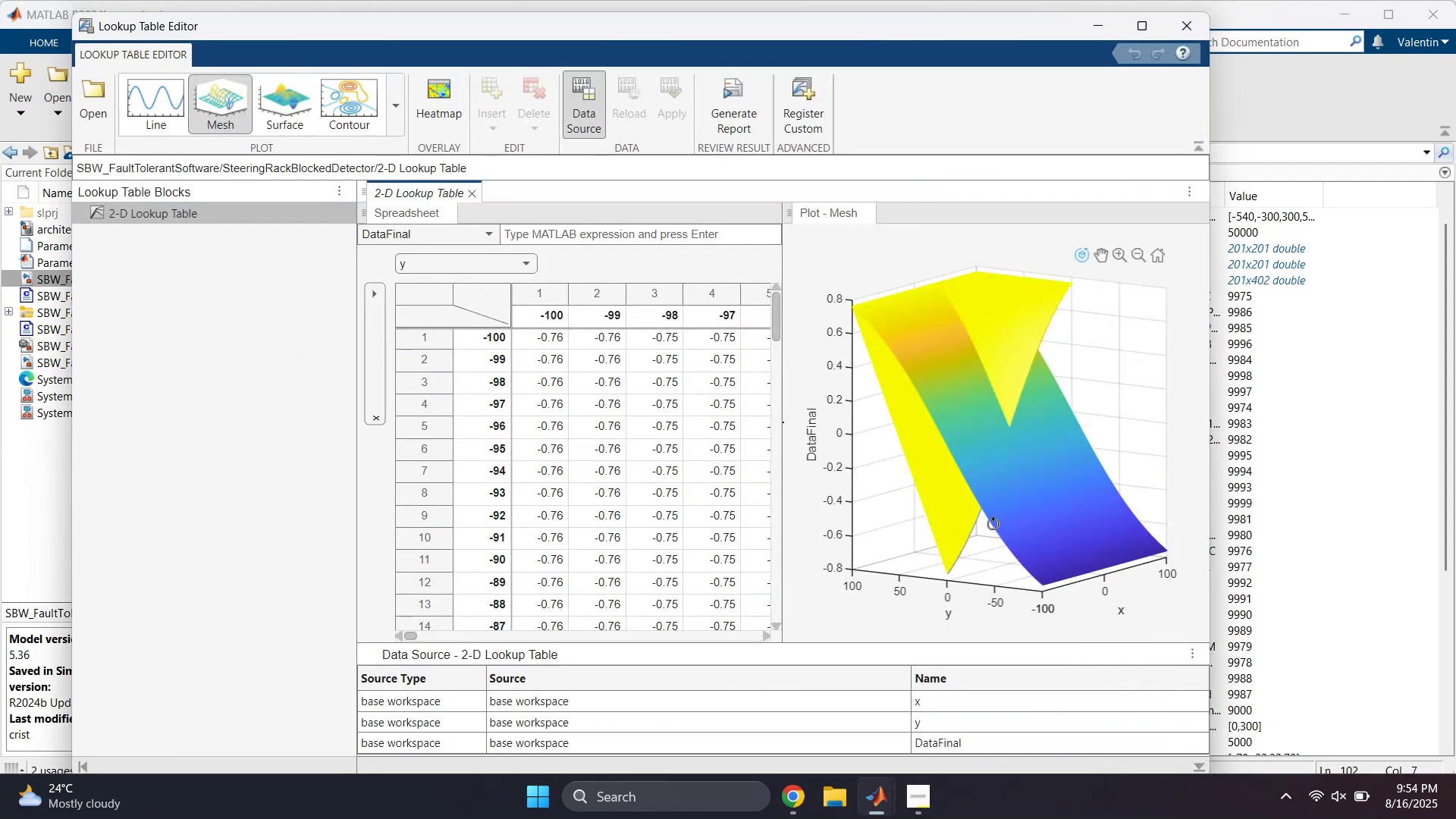 
left_click_drag(start_coordinate=[1025, 524], to_coordinate=[1037, 544])
 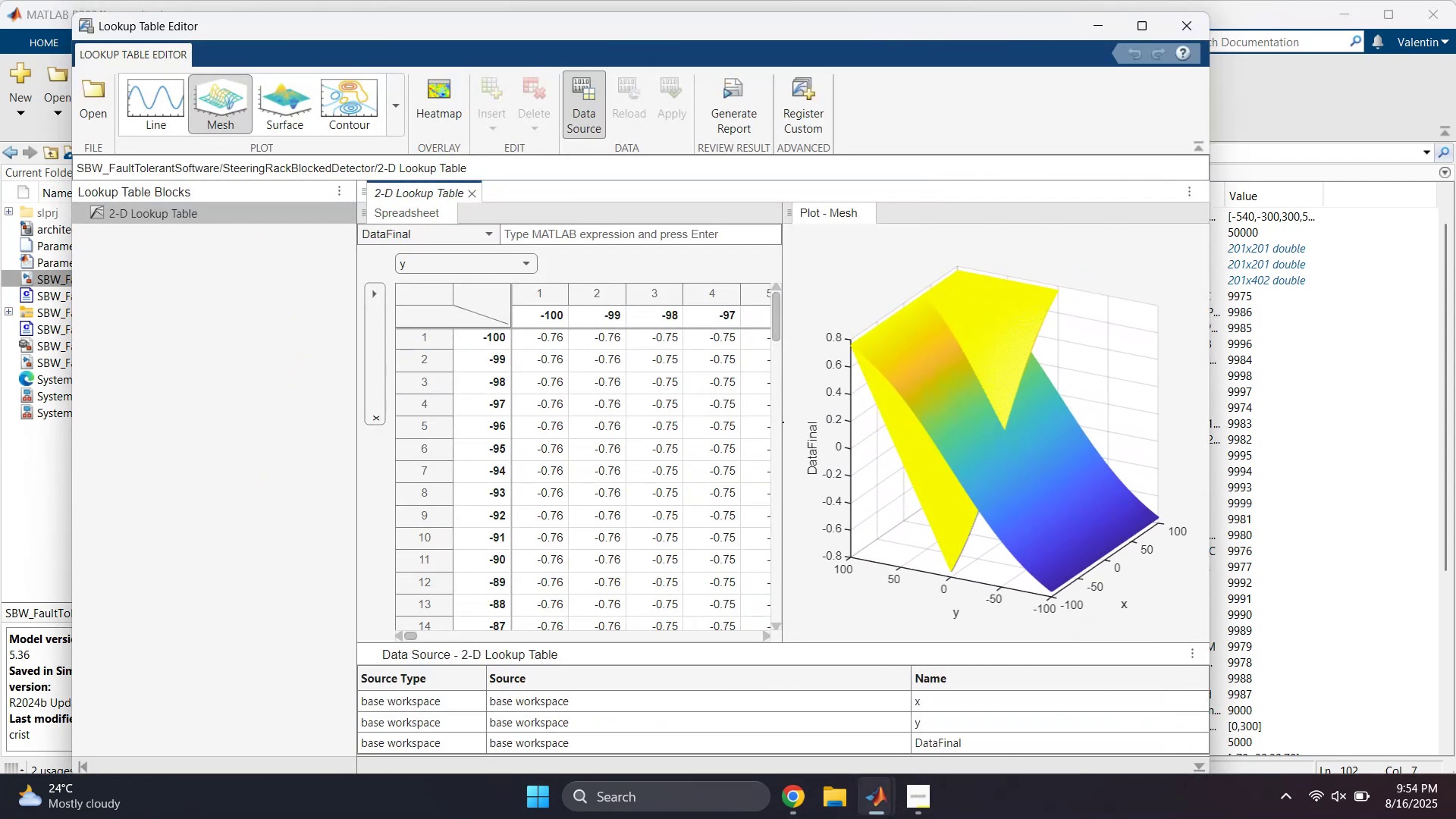 
left_click([887, 818])
 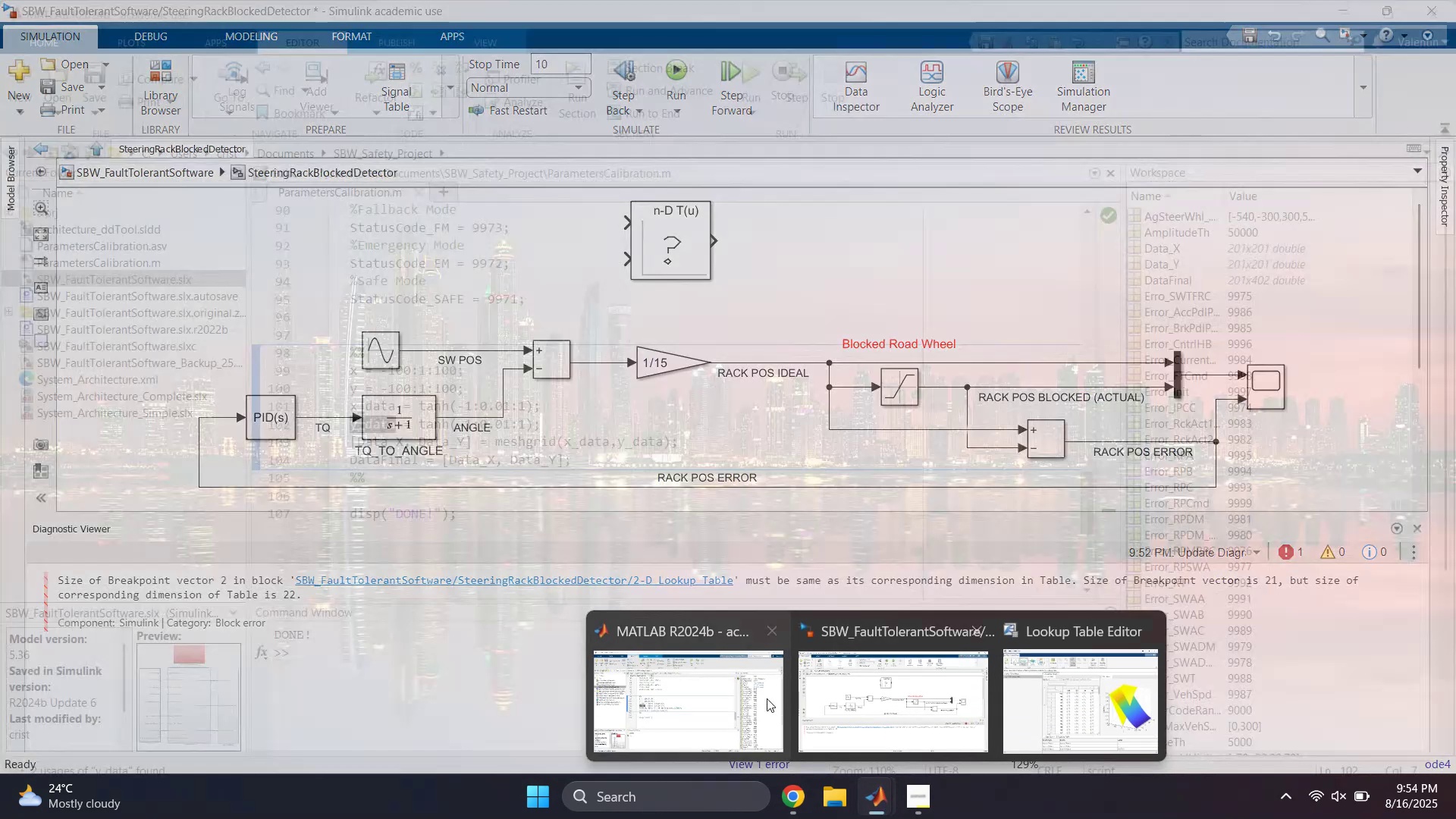 
left_click([717, 696])
 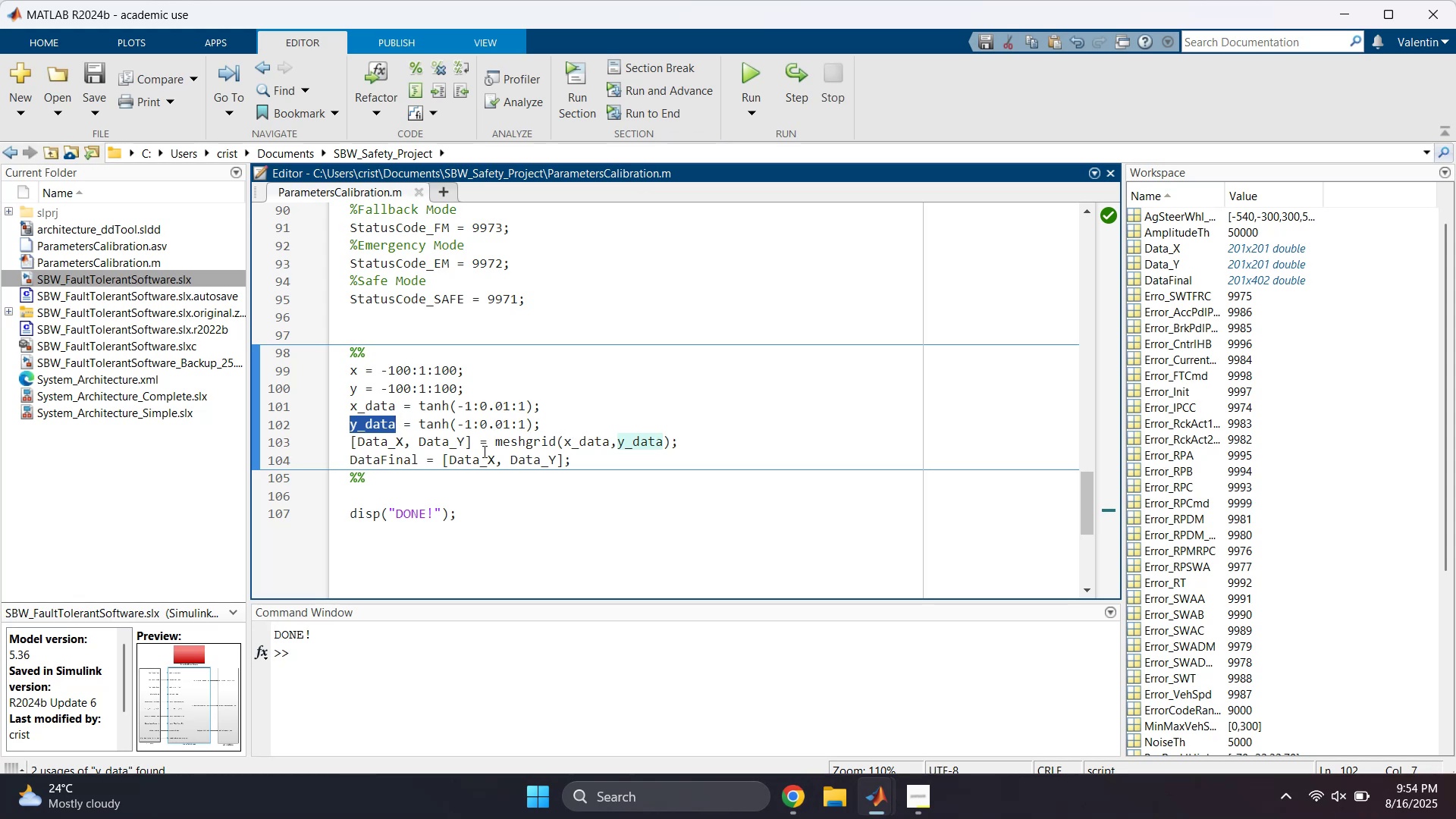 
wait(7.4)
 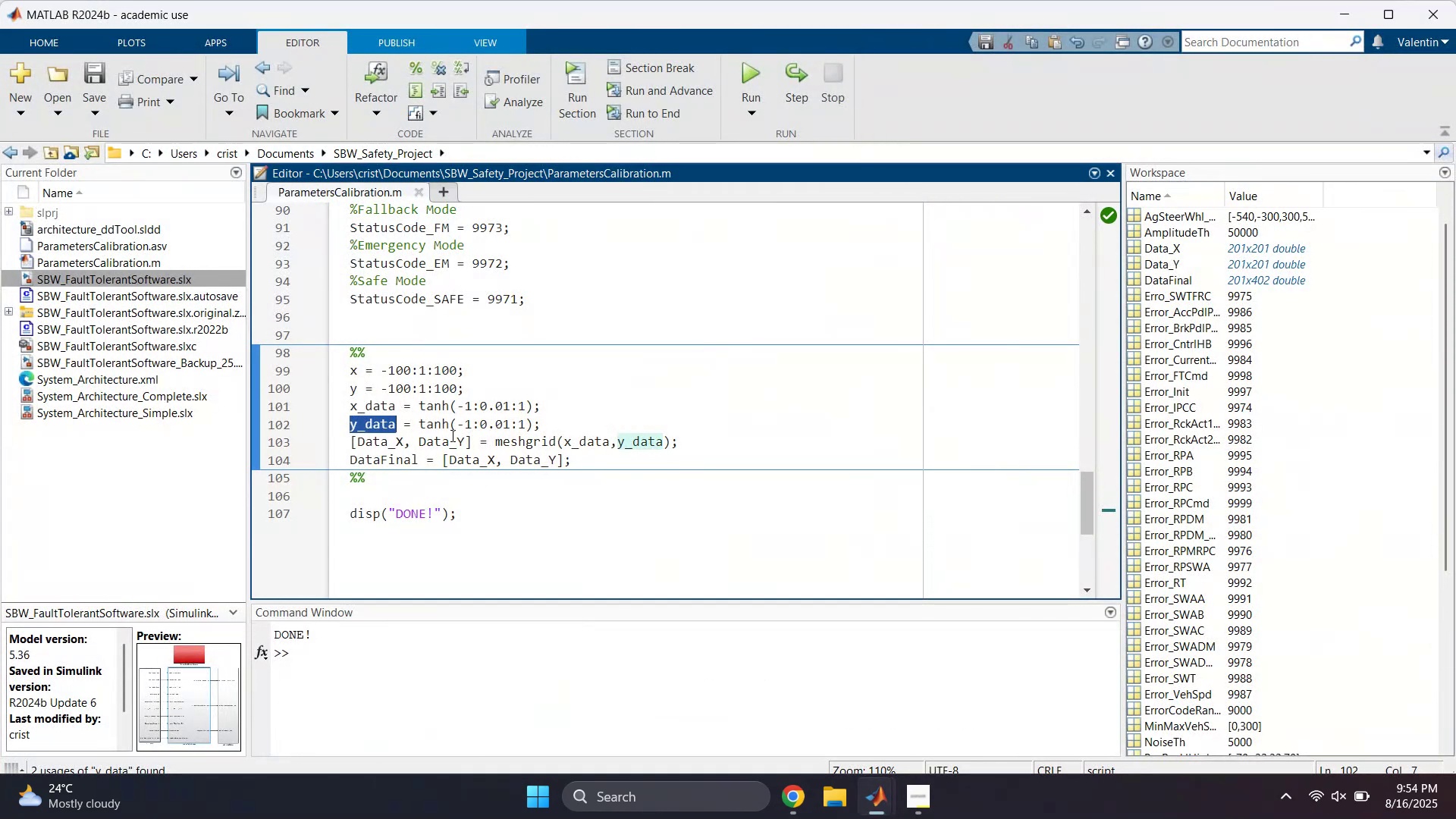 
double_click([428, 375])
 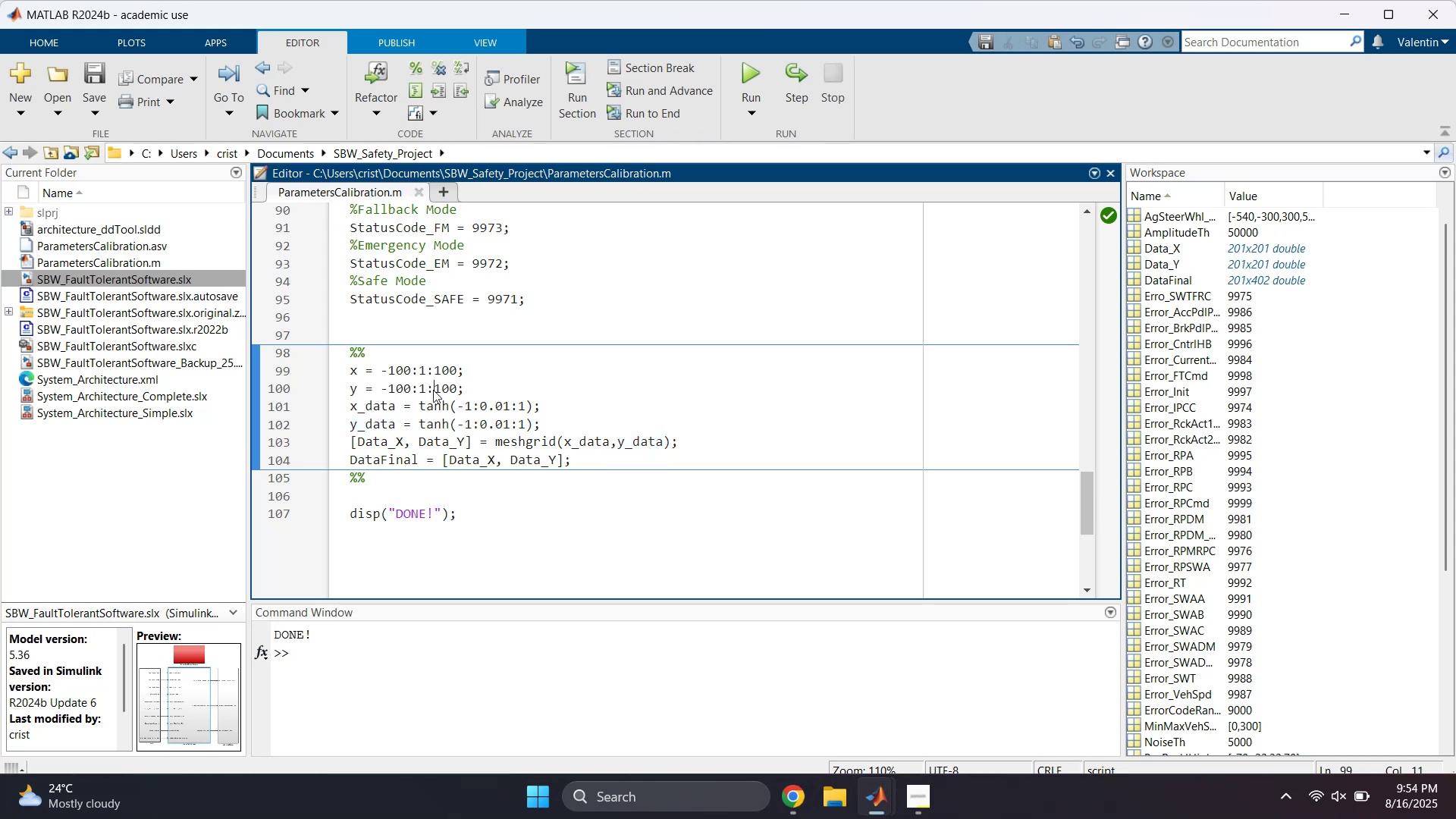 
triple_click([433, 390])
 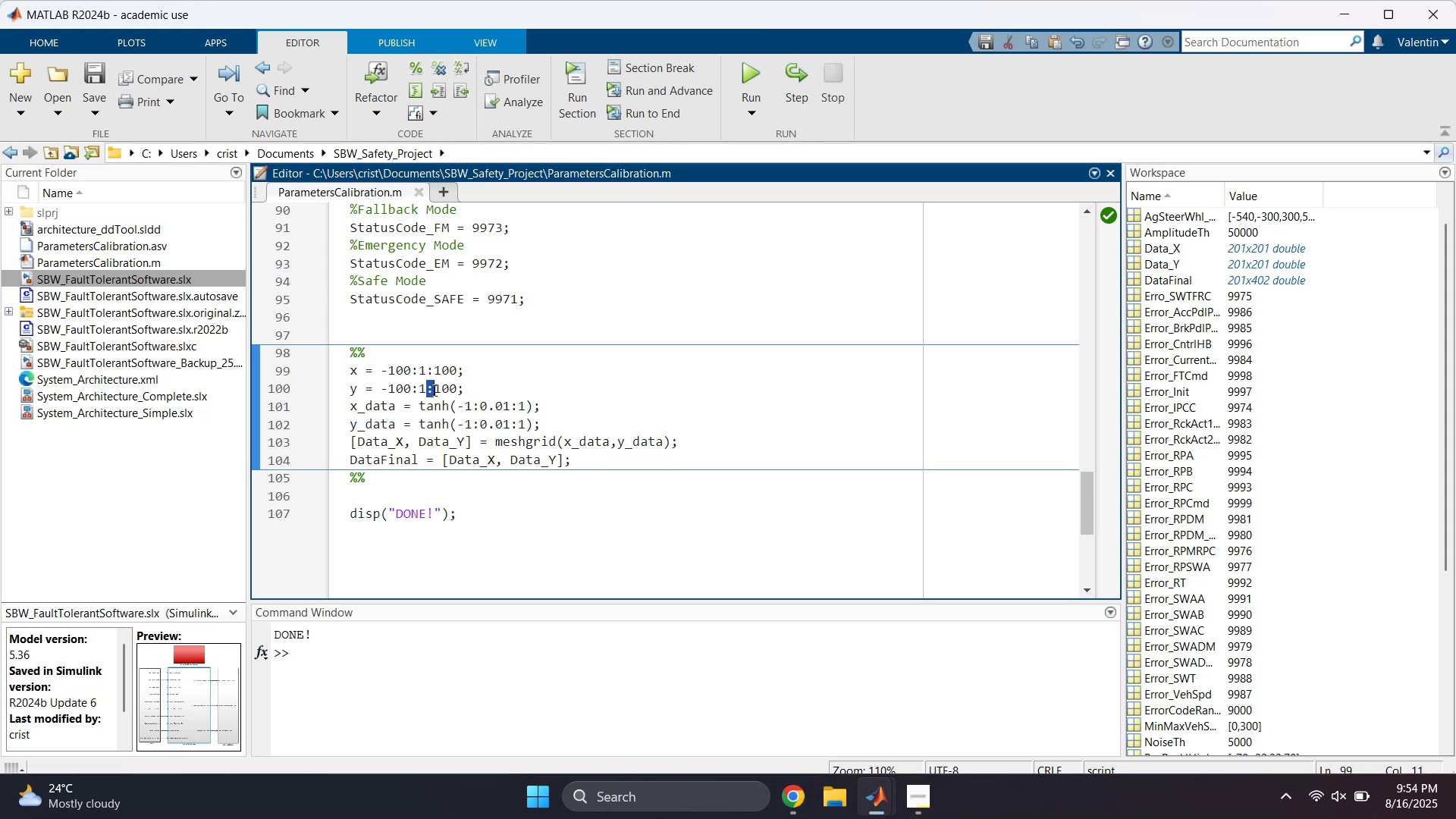 
triple_click([433, 390])
 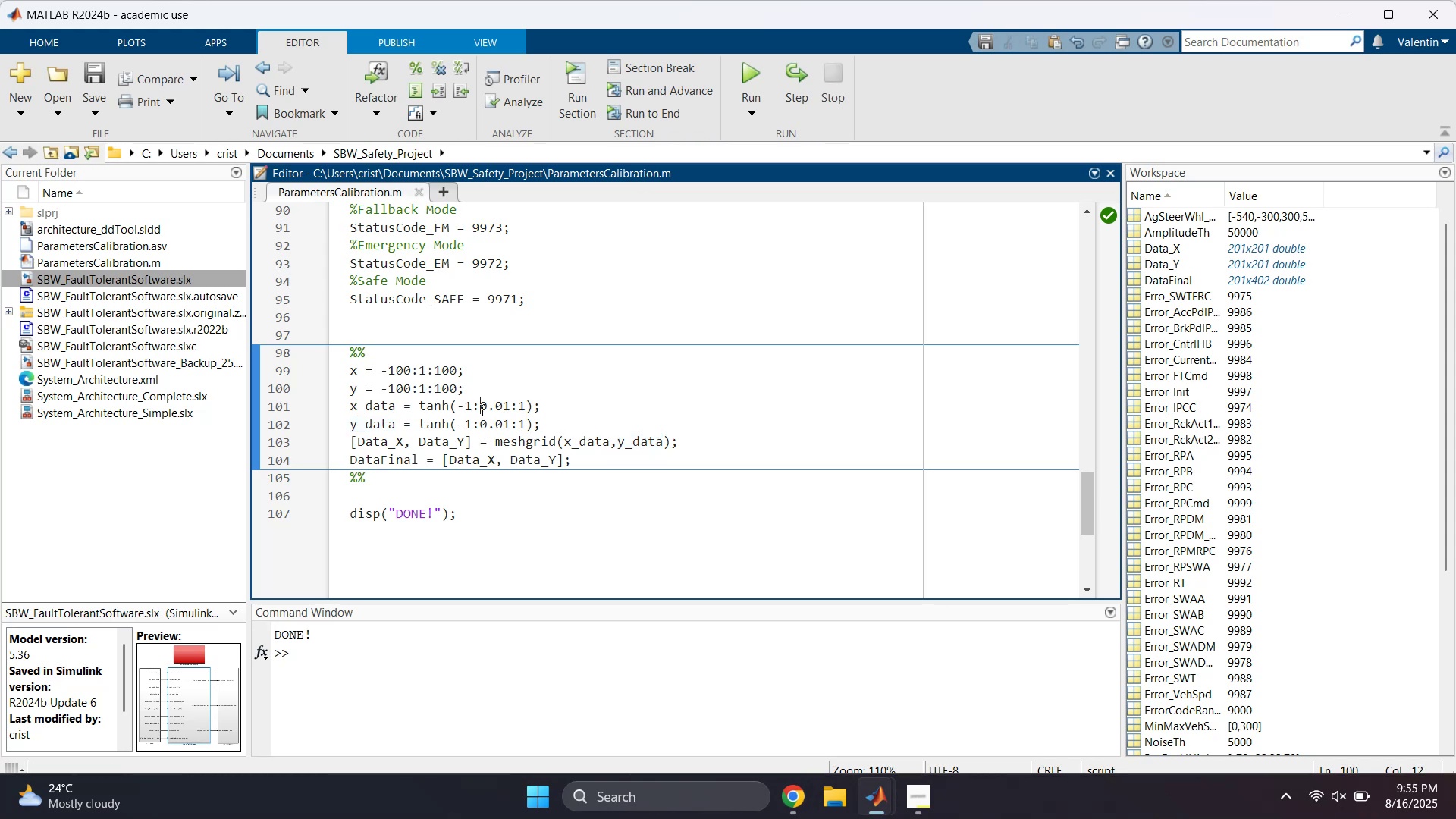 
double_click([481, 410])
 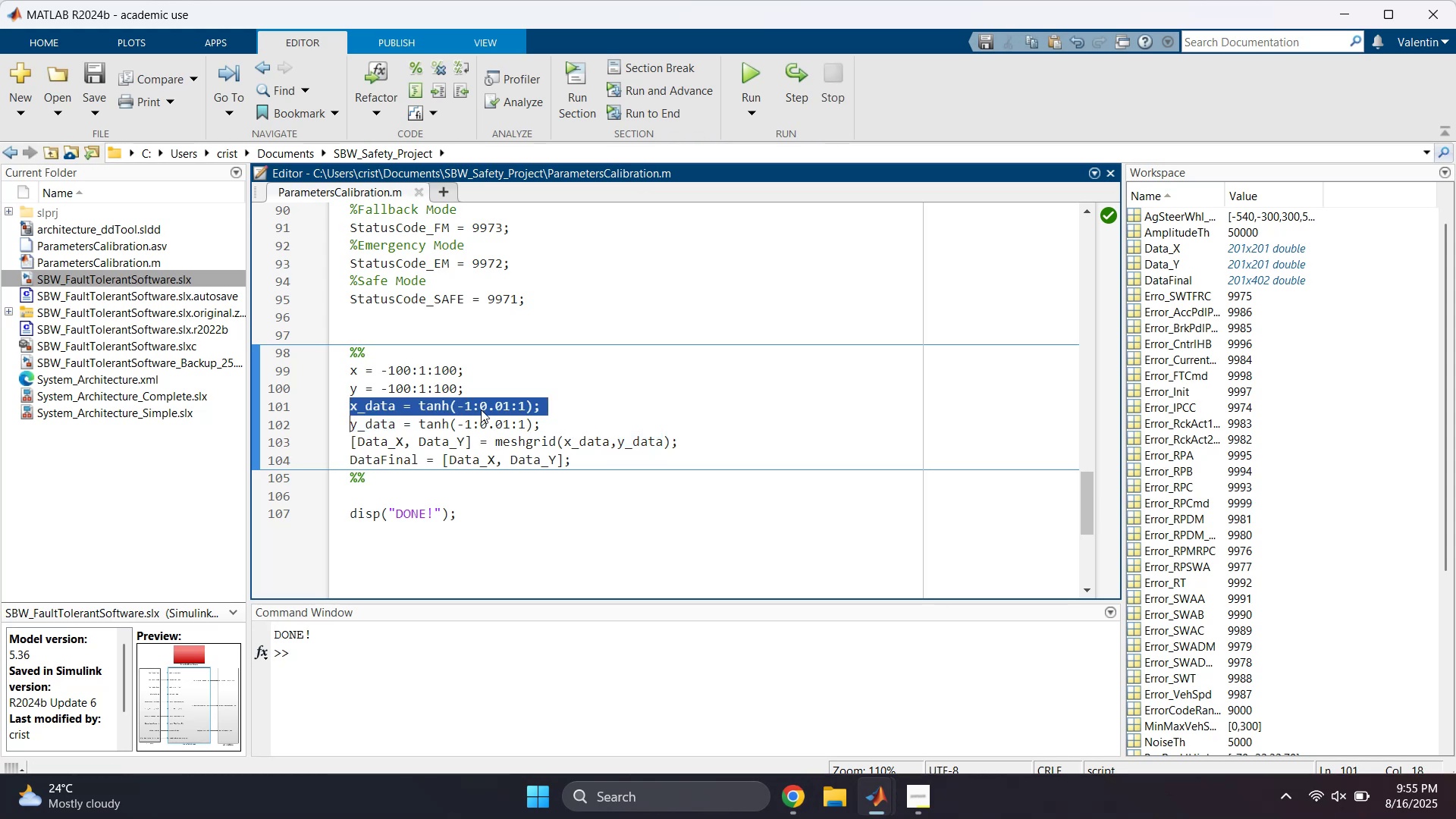 
triple_click([481, 410])
 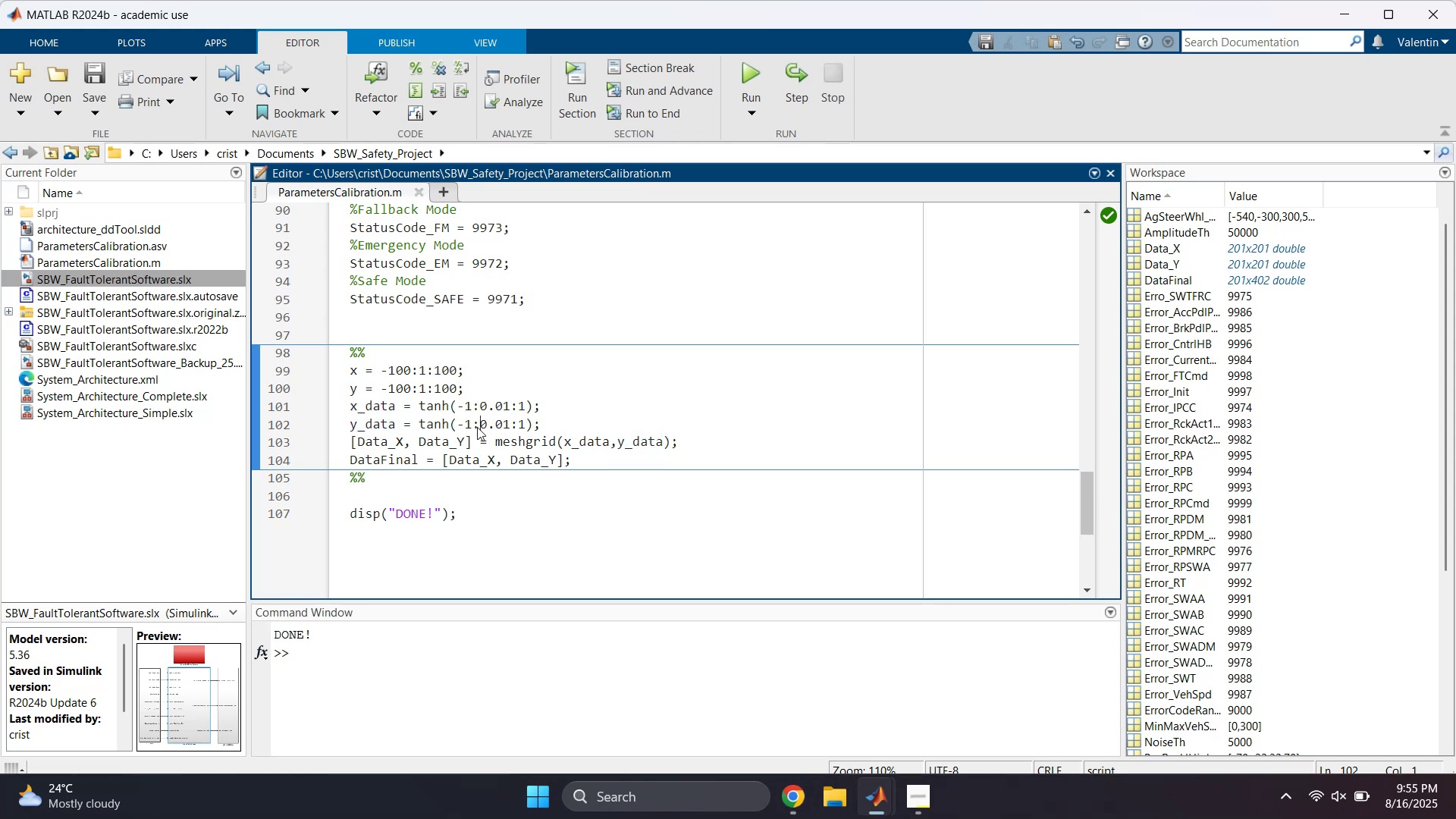 
double_click([477, 427])
 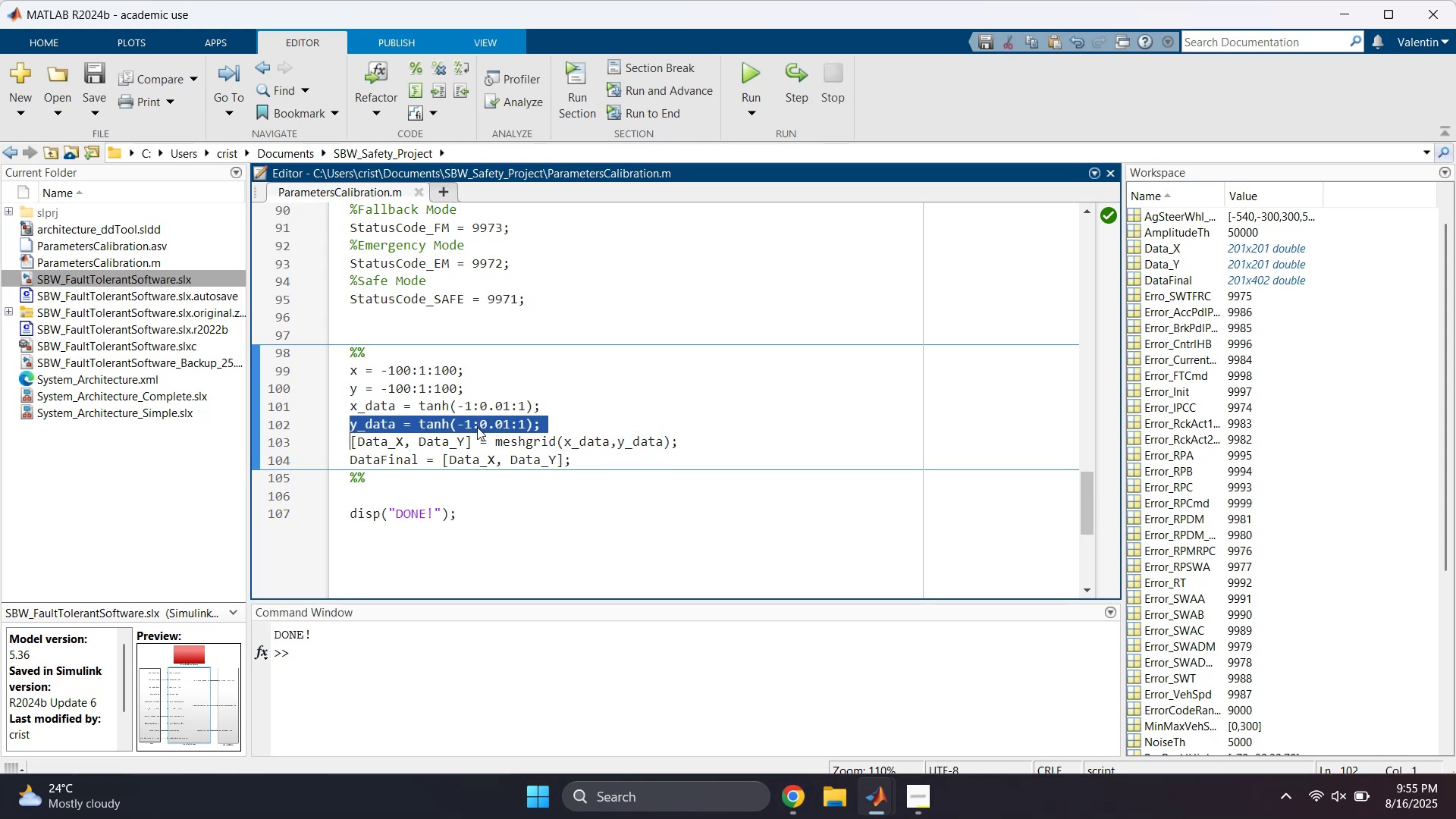 
triple_click([477, 427])
 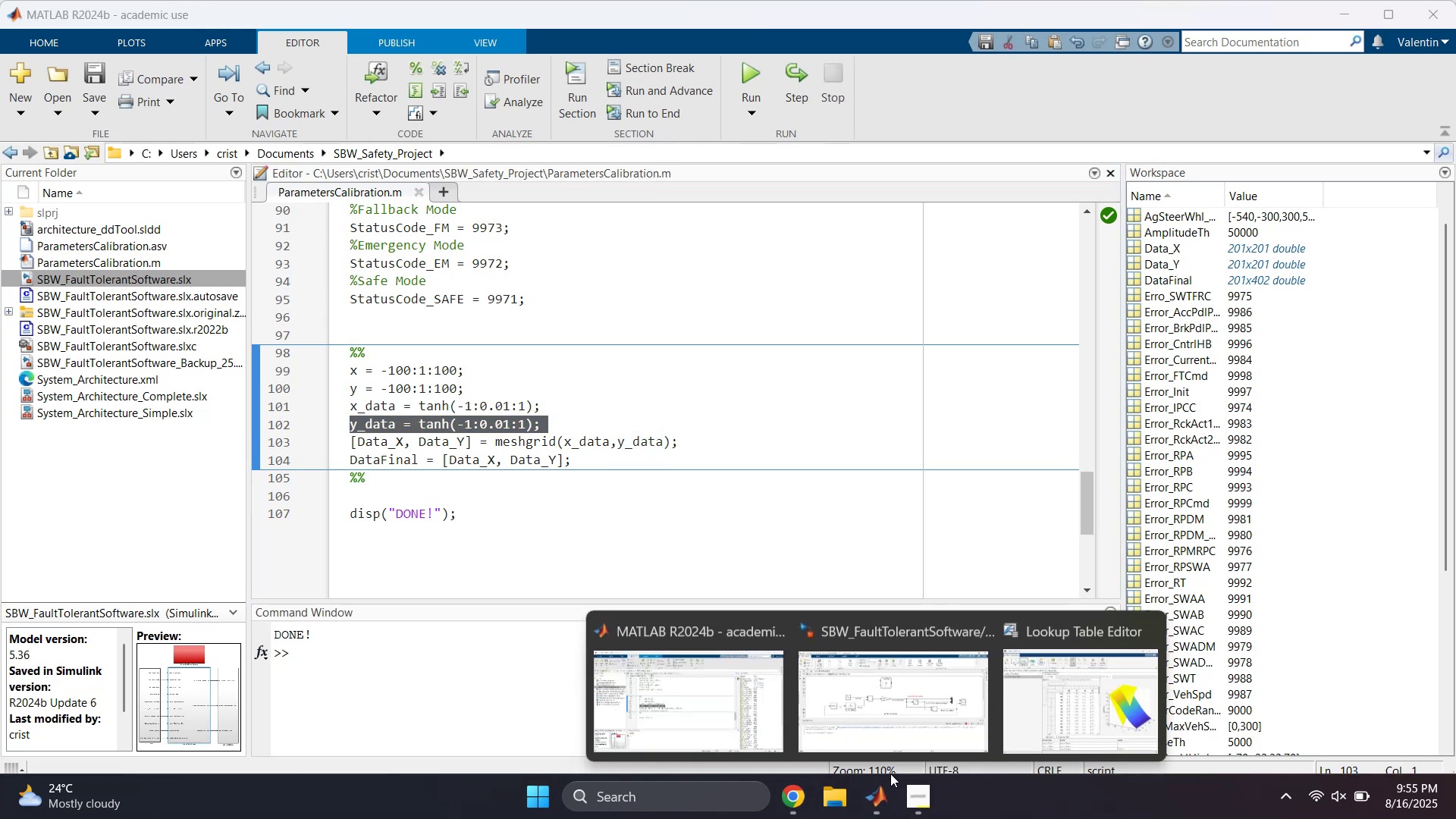 
left_click([1077, 703])
 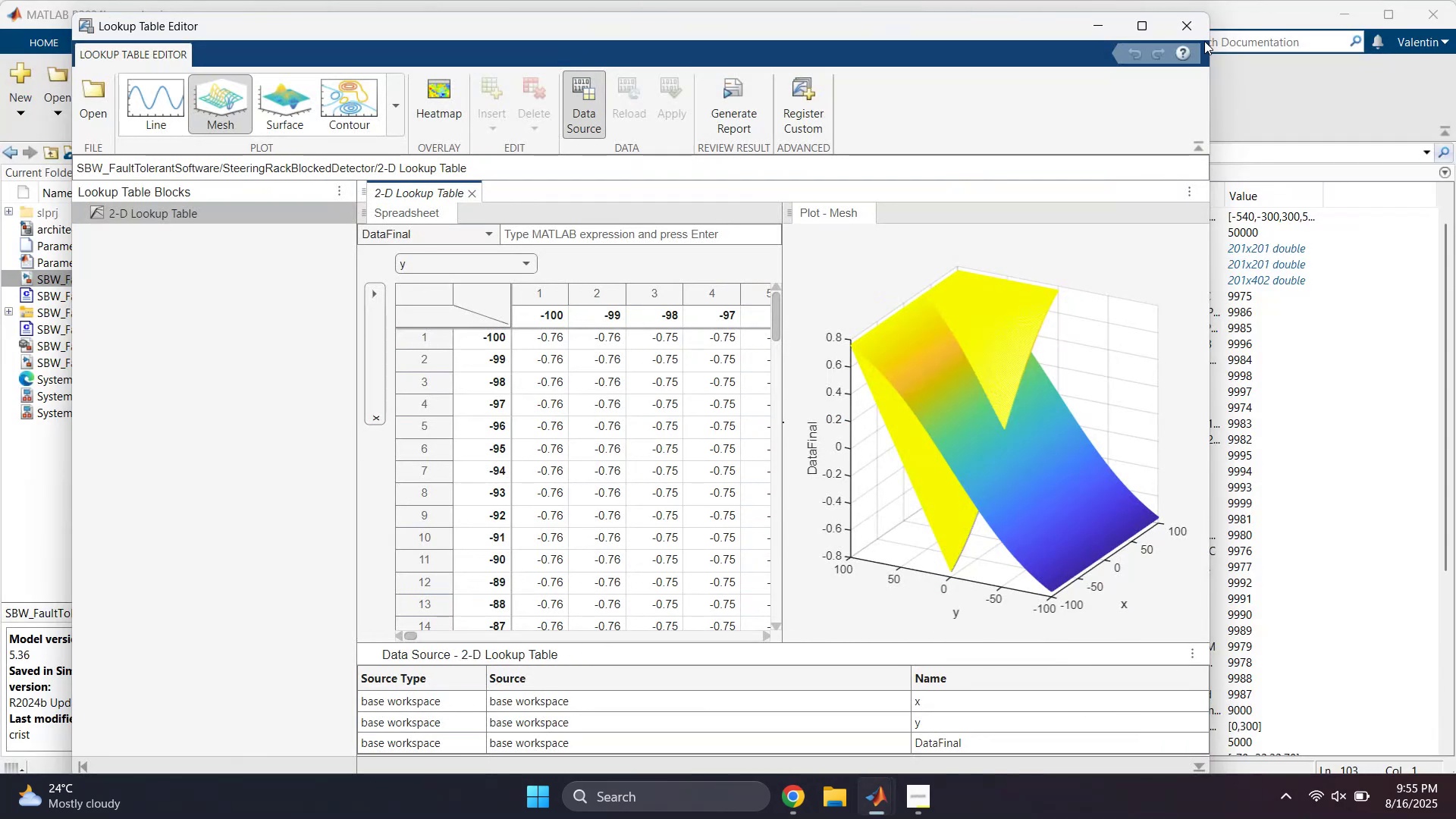 
left_click([1182, 30])
 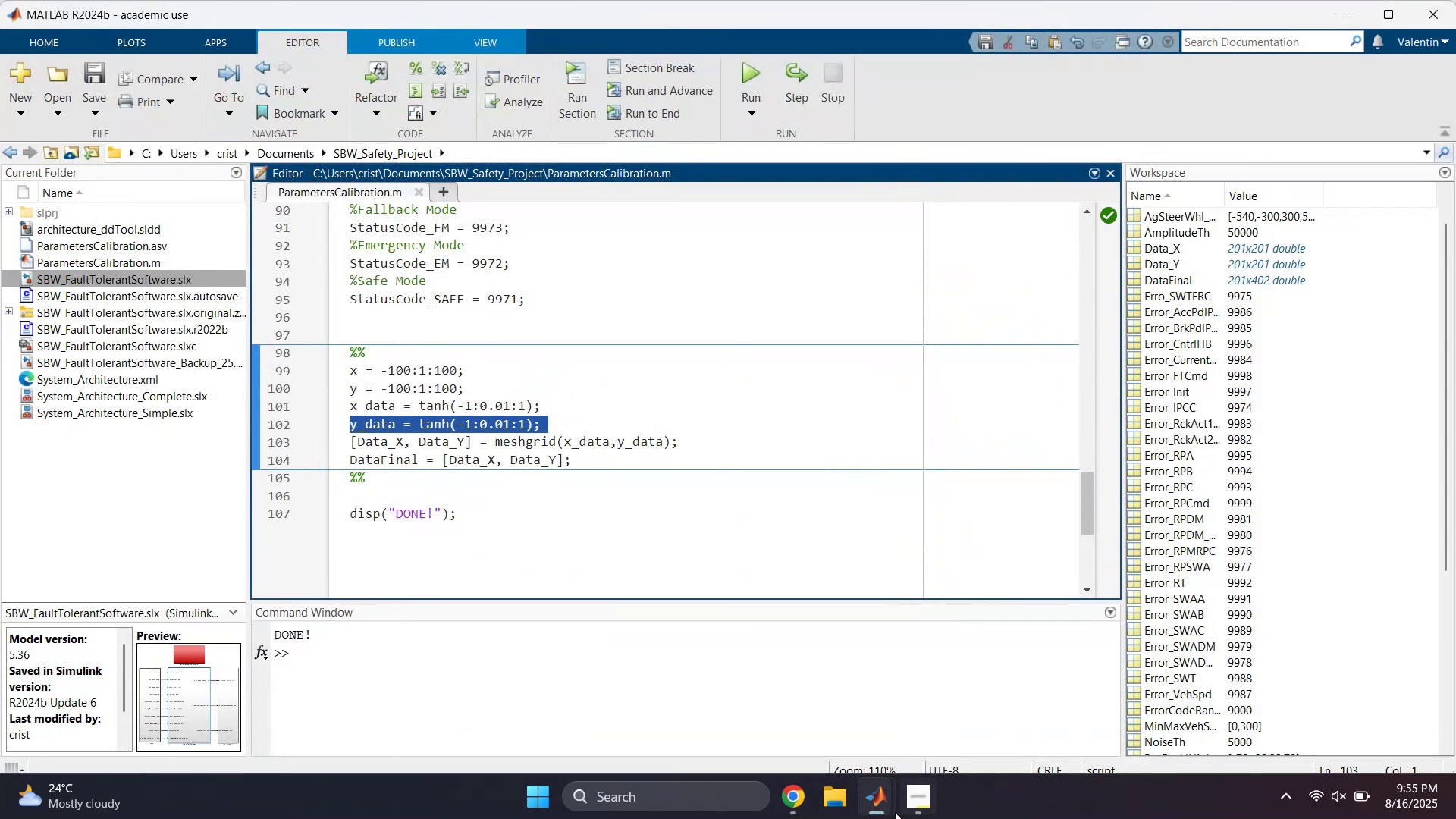 